 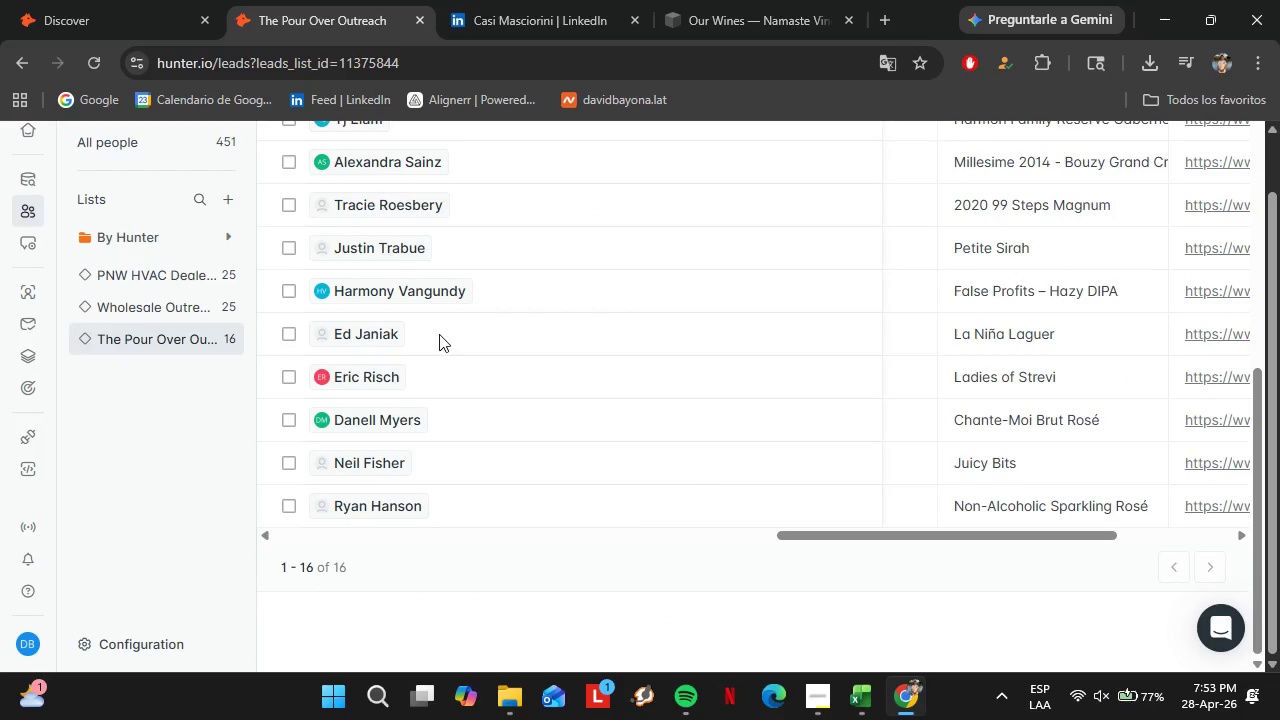 
left_click_drag(start_coordinate=[894, 535], to_coordinate=[424, 542])
 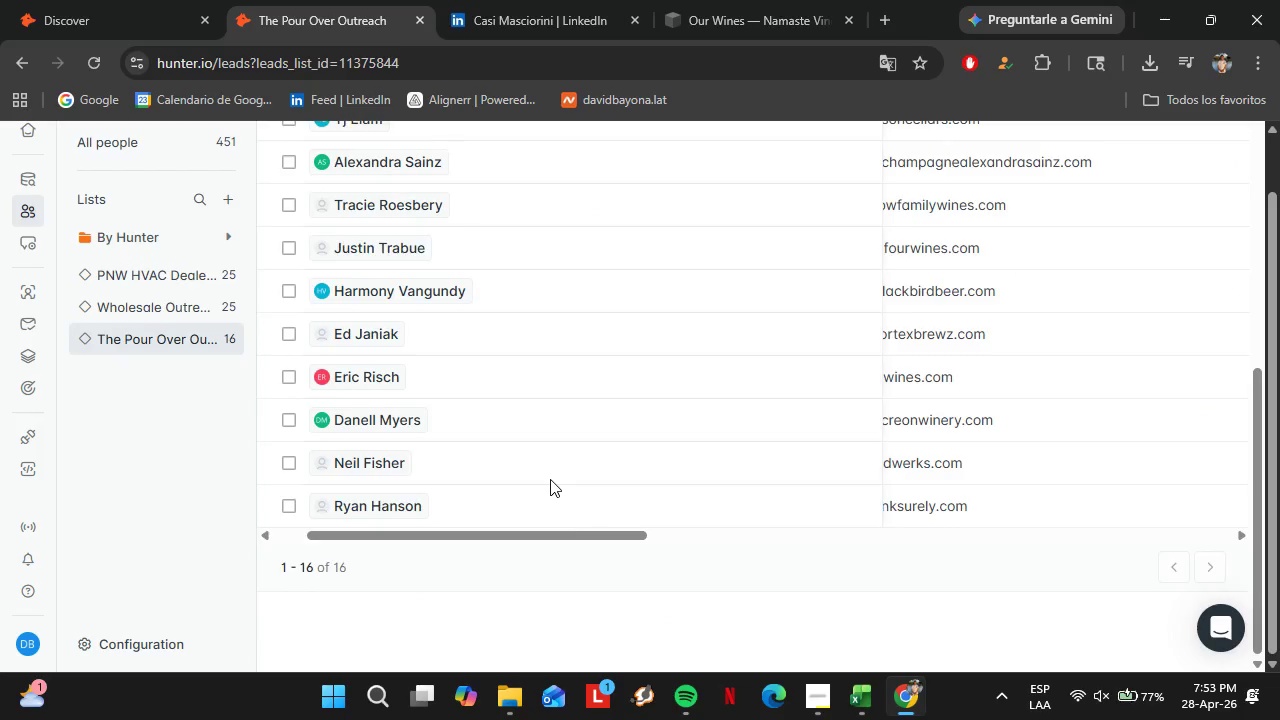 
scroll: coordinate [894, 370], scroll_direction: down, amount: 5.0
 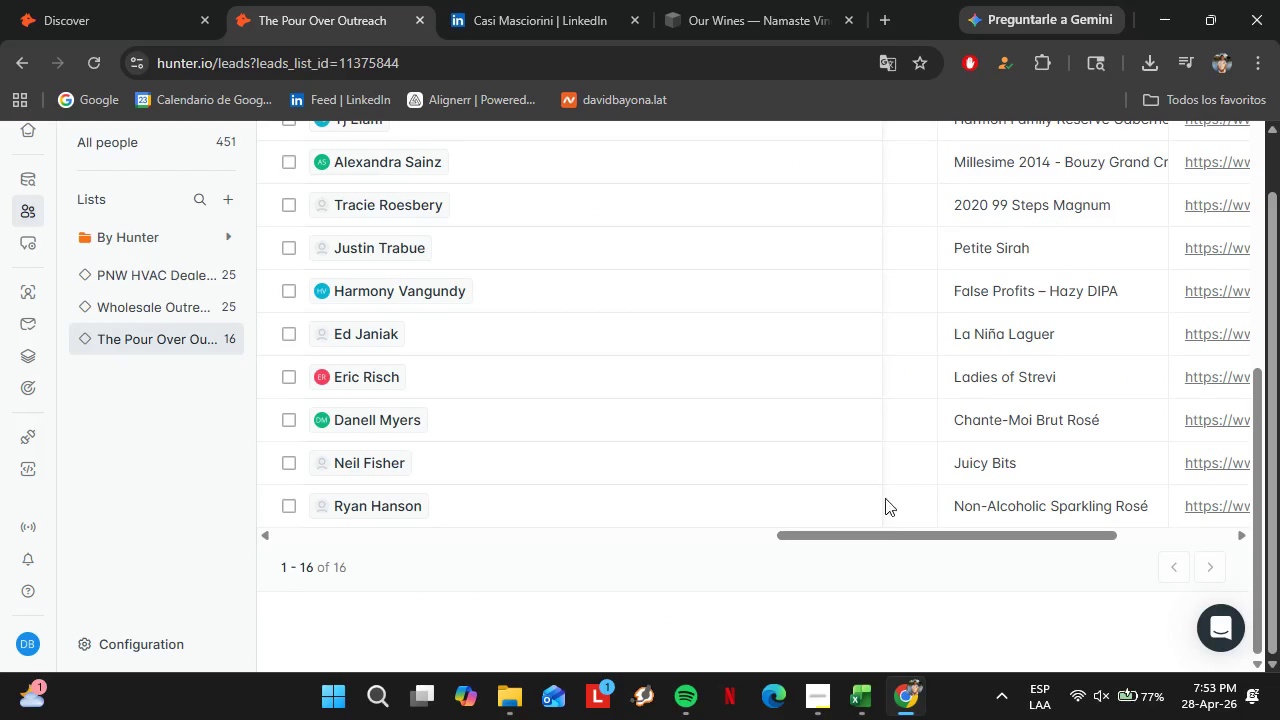 
left_click([98, 0])
 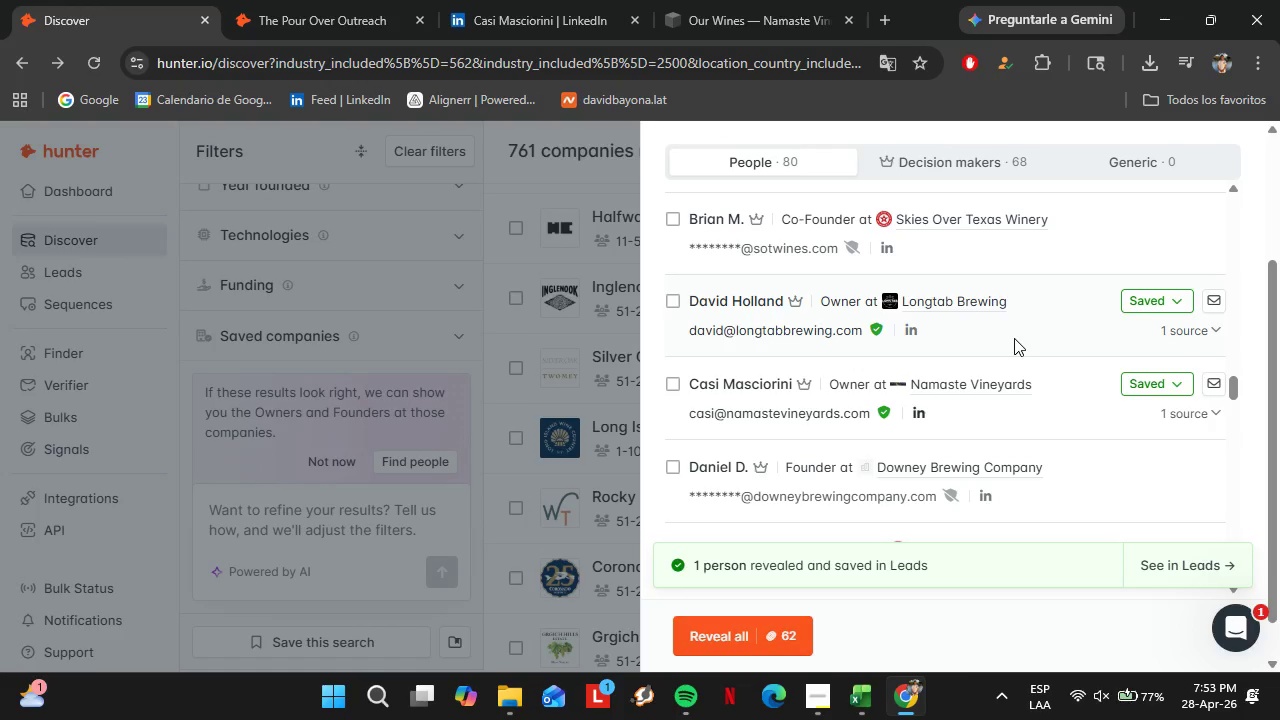 
scroll: coordinate [780, 388], scroll_direction: up, amount: 5.0
 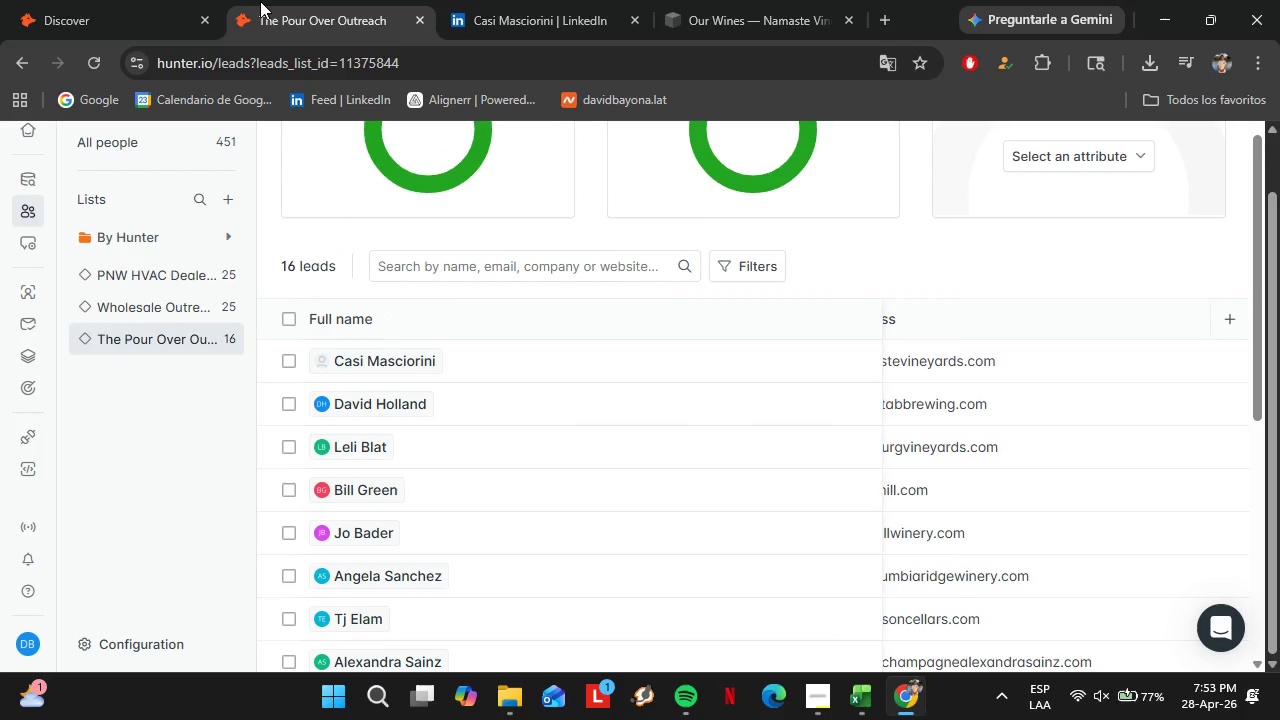 
scroll: coordinate [1018, 333], scroll_direction: down, amount: 2.0
 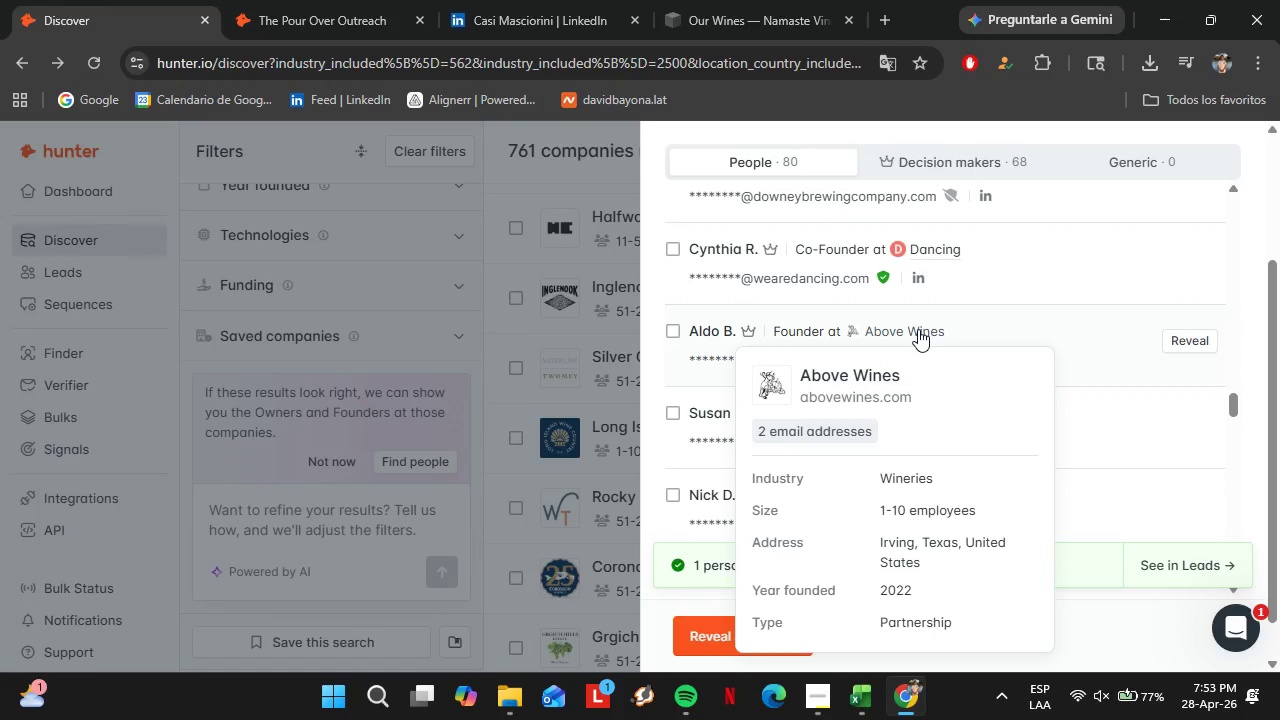 
scroll: coordinate [1047, 310], scroll_direction: up, amount: 1.0
 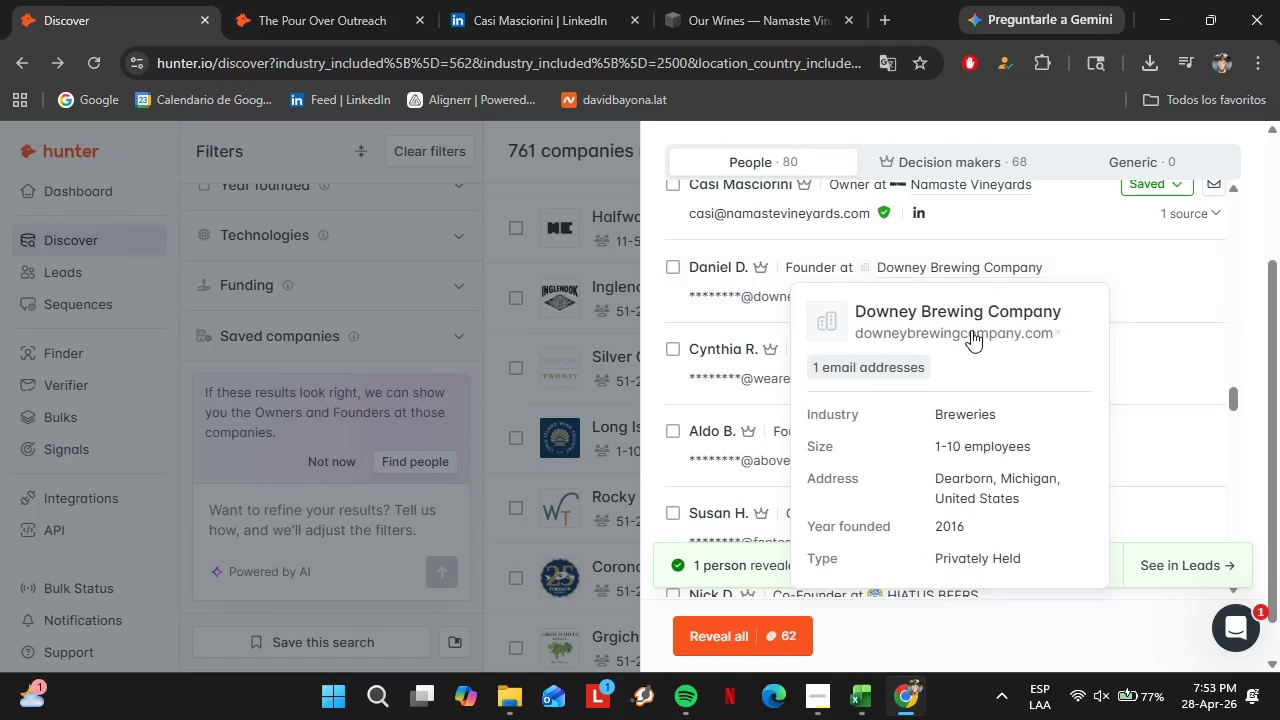 
left_click([950, 333])
 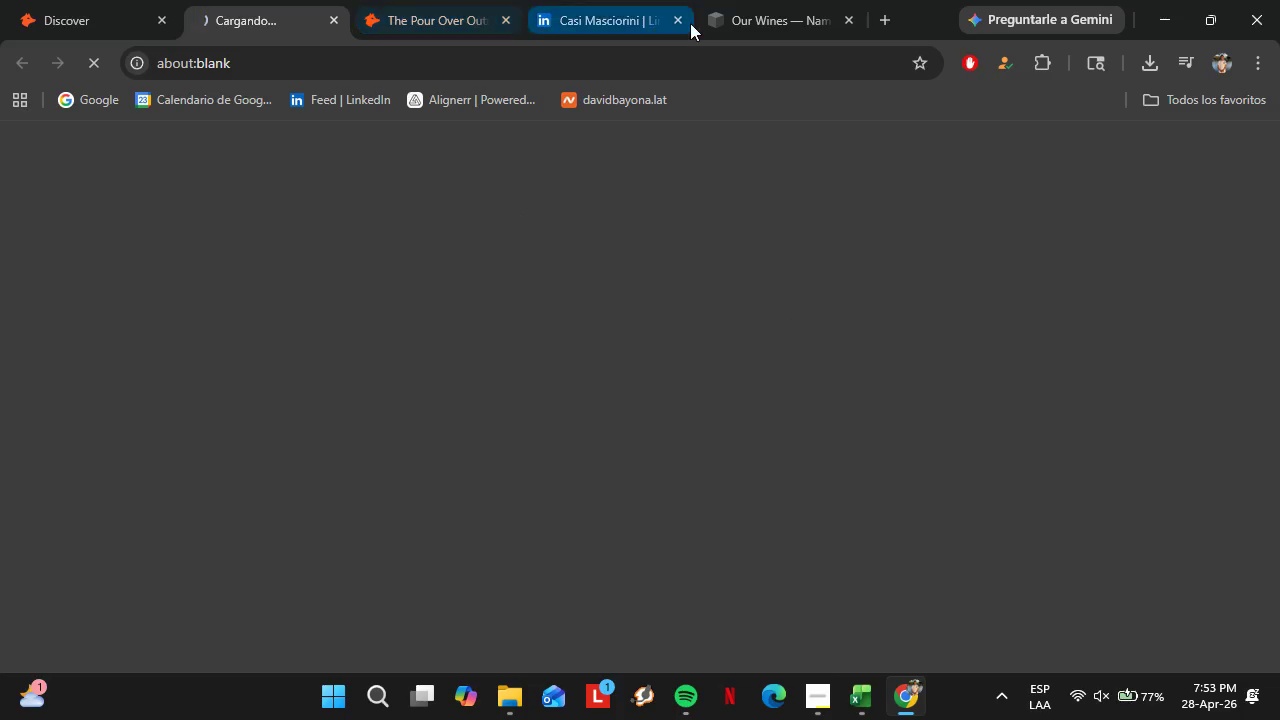 
left_click([678, 21])
 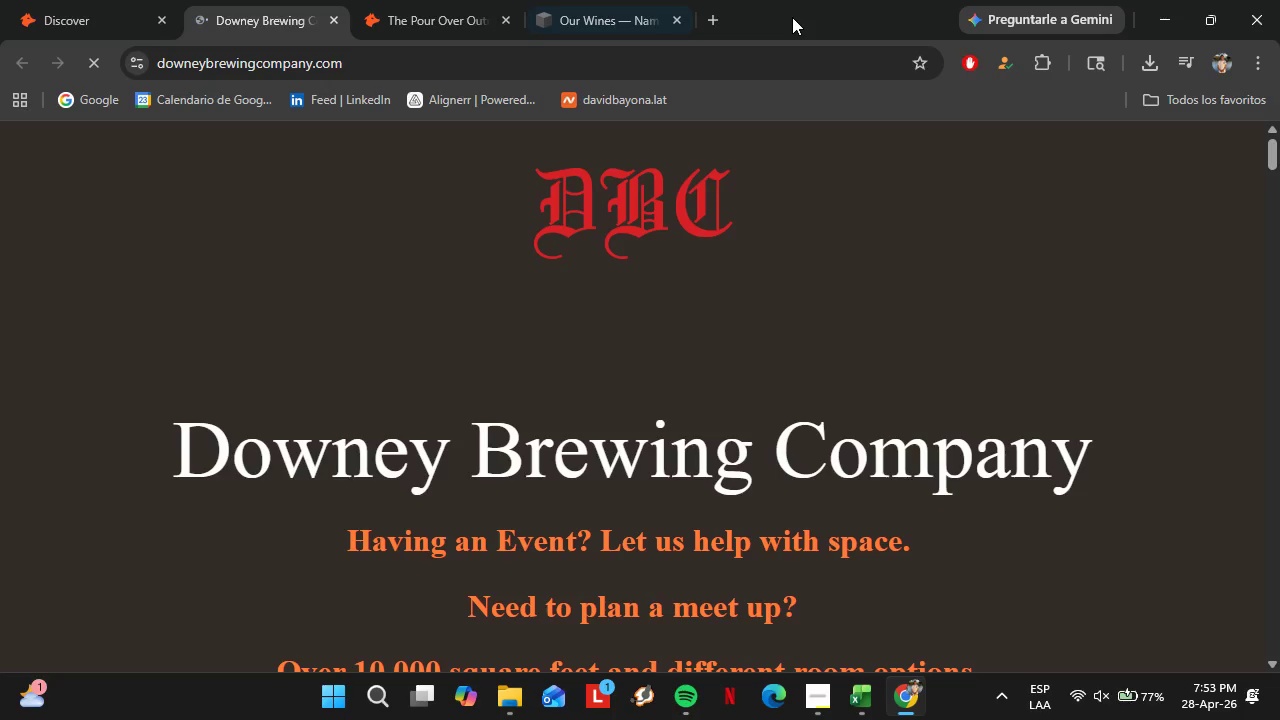 
left_click([679, 19])
 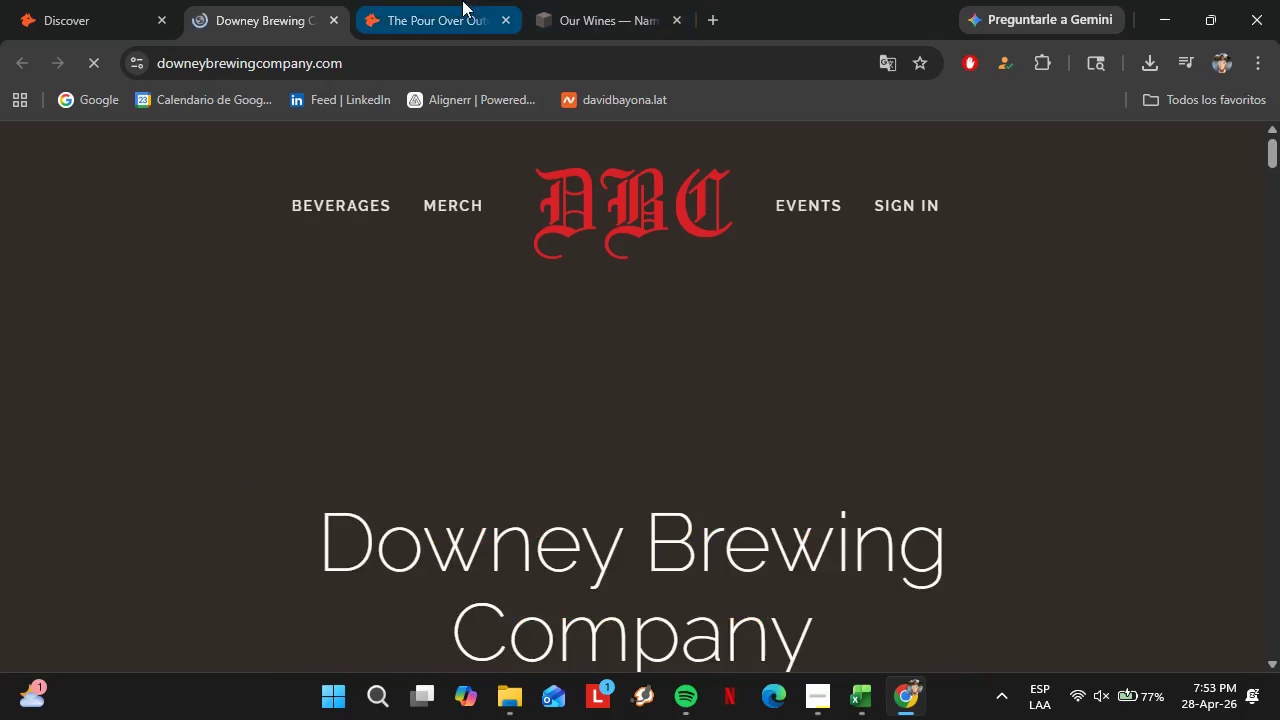 
left_click_drag(start_coordinate=[475, 2], to_coordinate=[446, 0])
 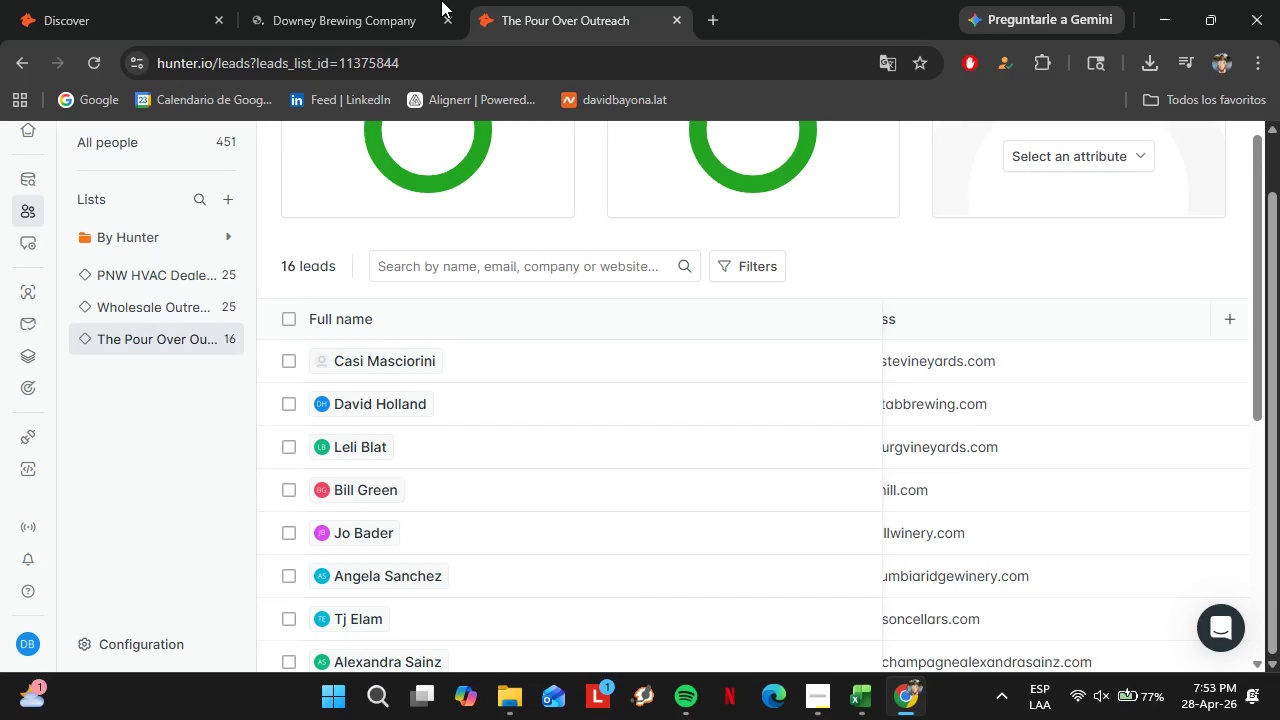 
left_click_drag(start_coordinate=[538, 0], to_coordinate=[304, 0])
 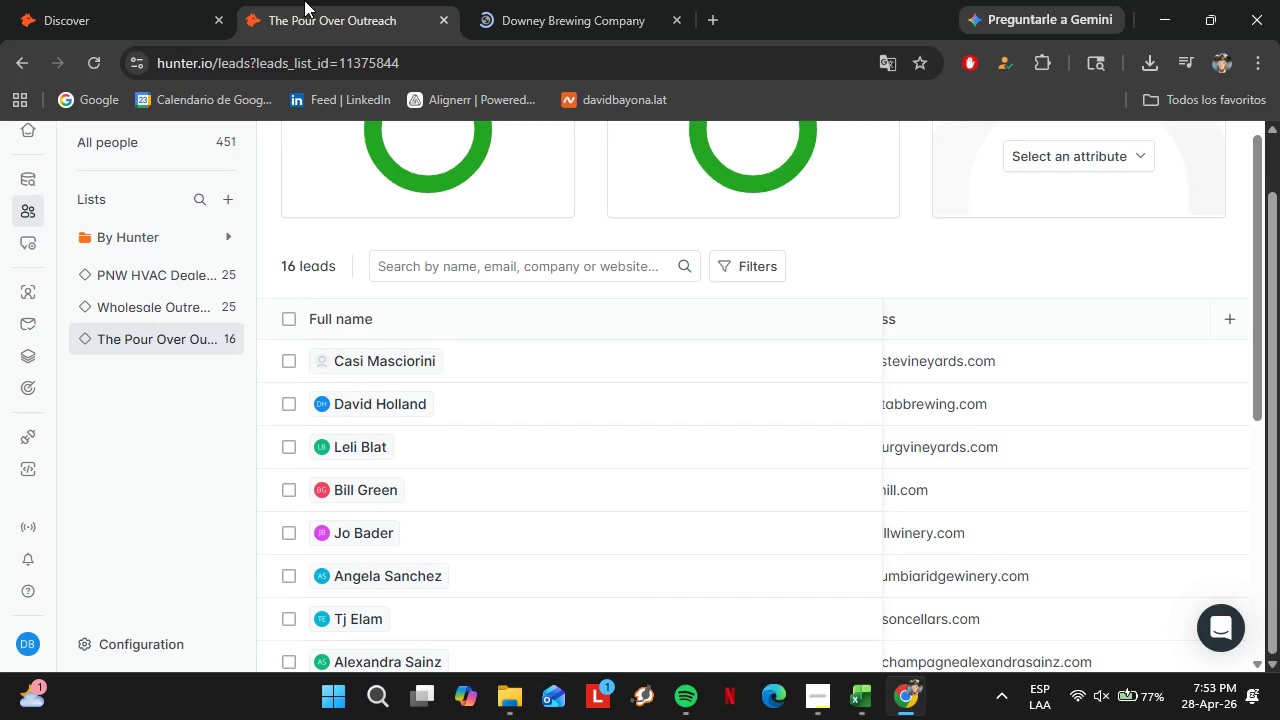 
left_click([595, 0])
 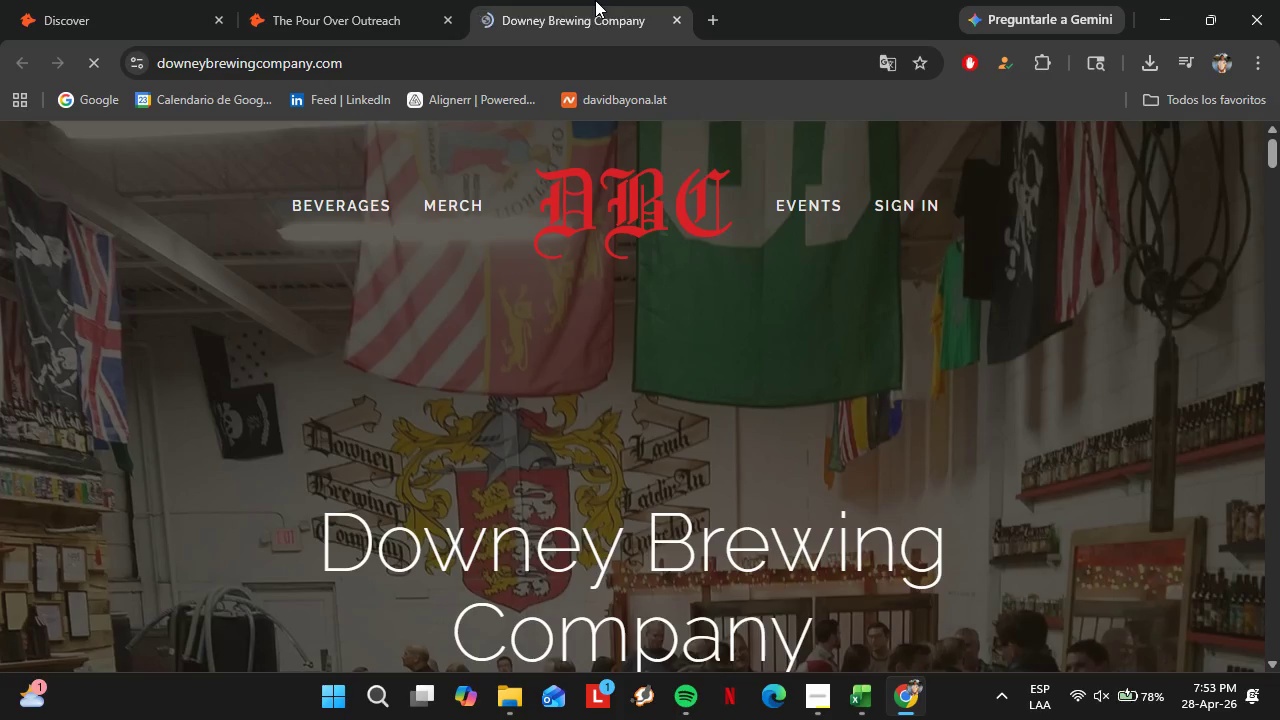 
wait(28.25)
 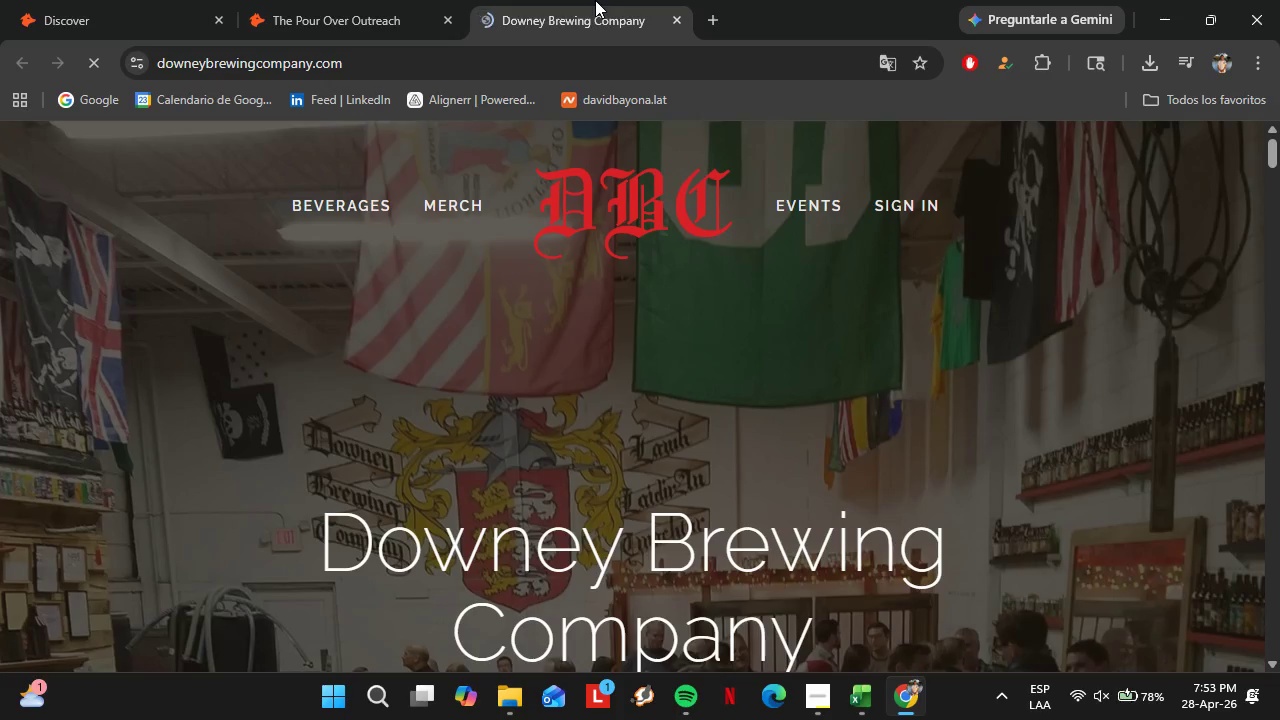 
left_click([376, 197])
 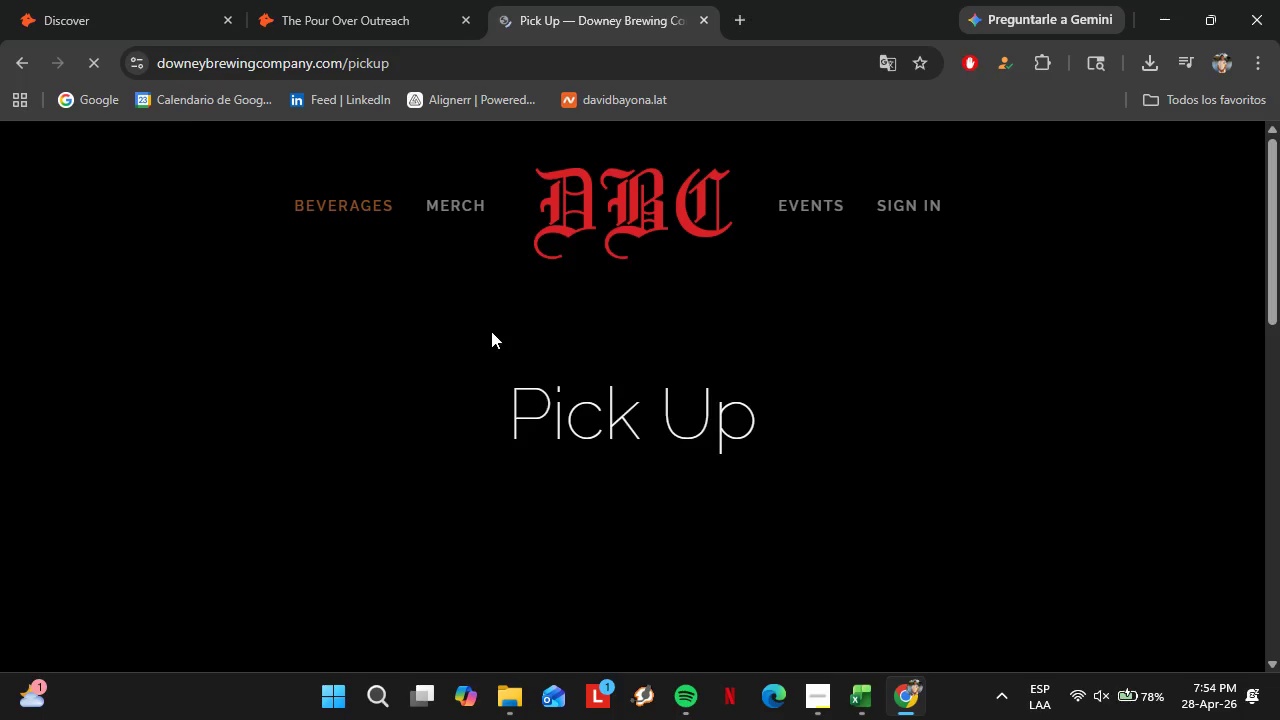 
scroll: coordinate [642, 478], scroll_direction: down, amount: 5.0
 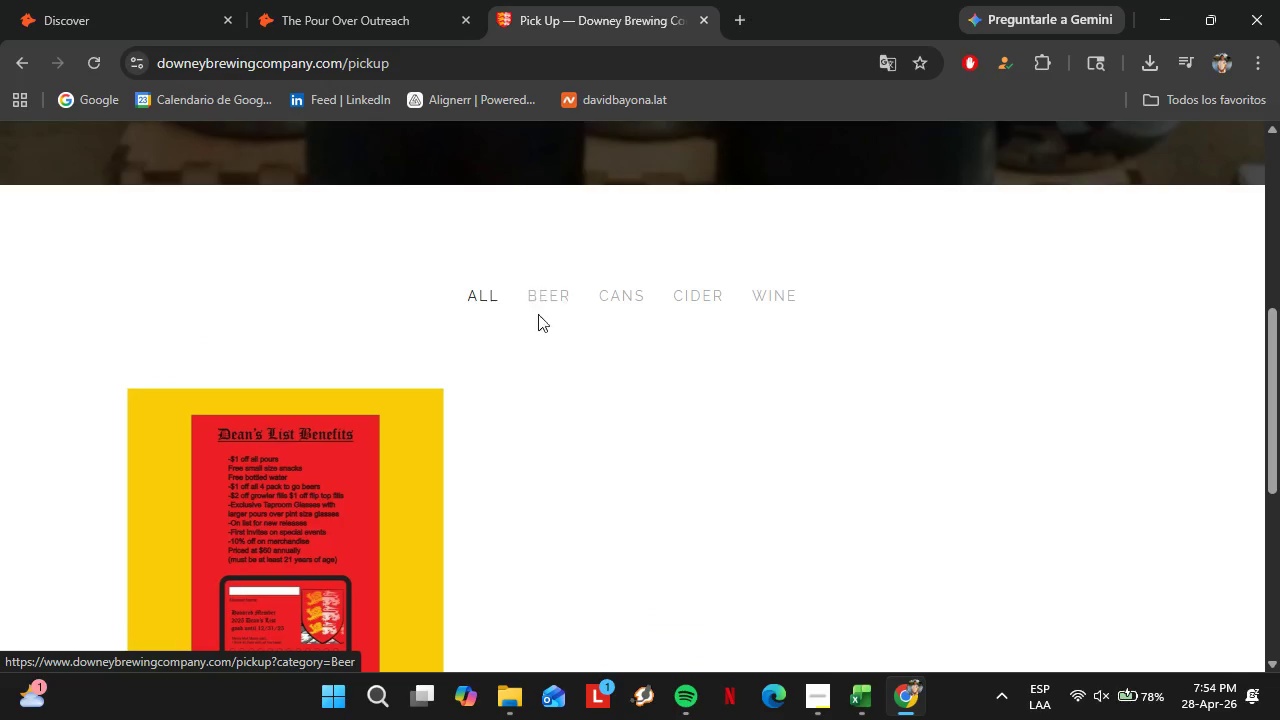 
left_click([554, 204])
 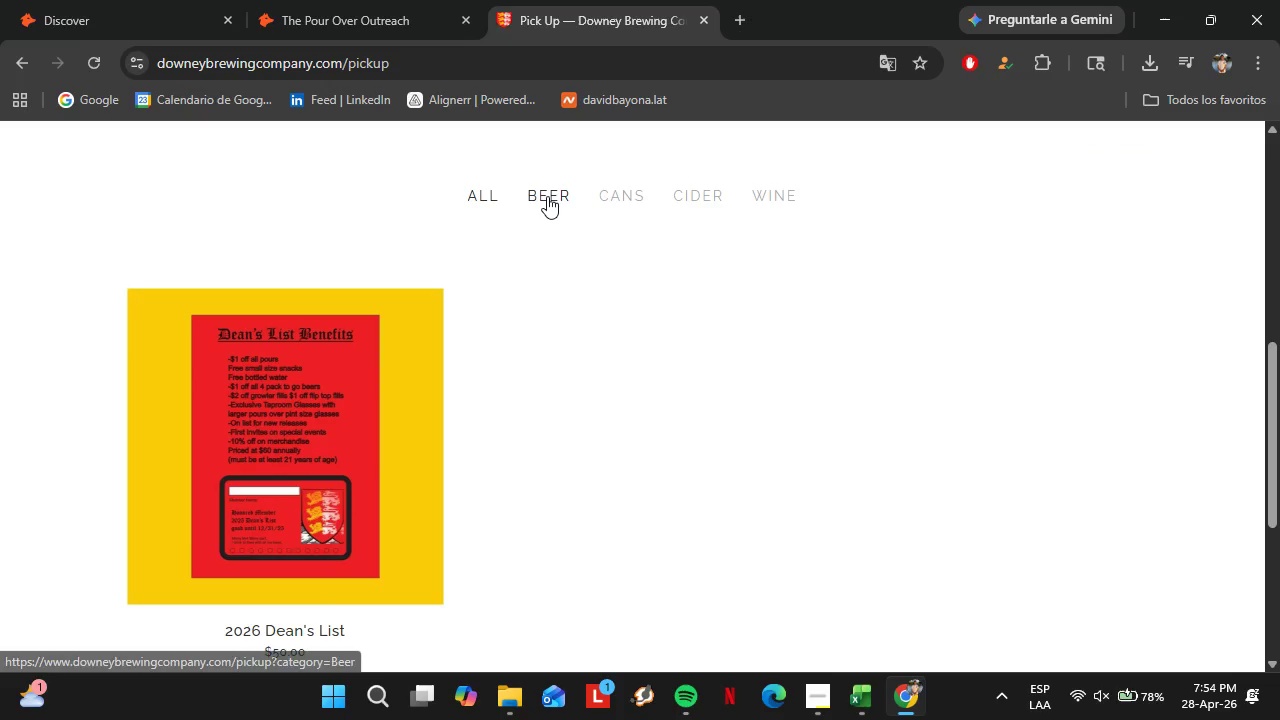 
left_click([547, 196])
 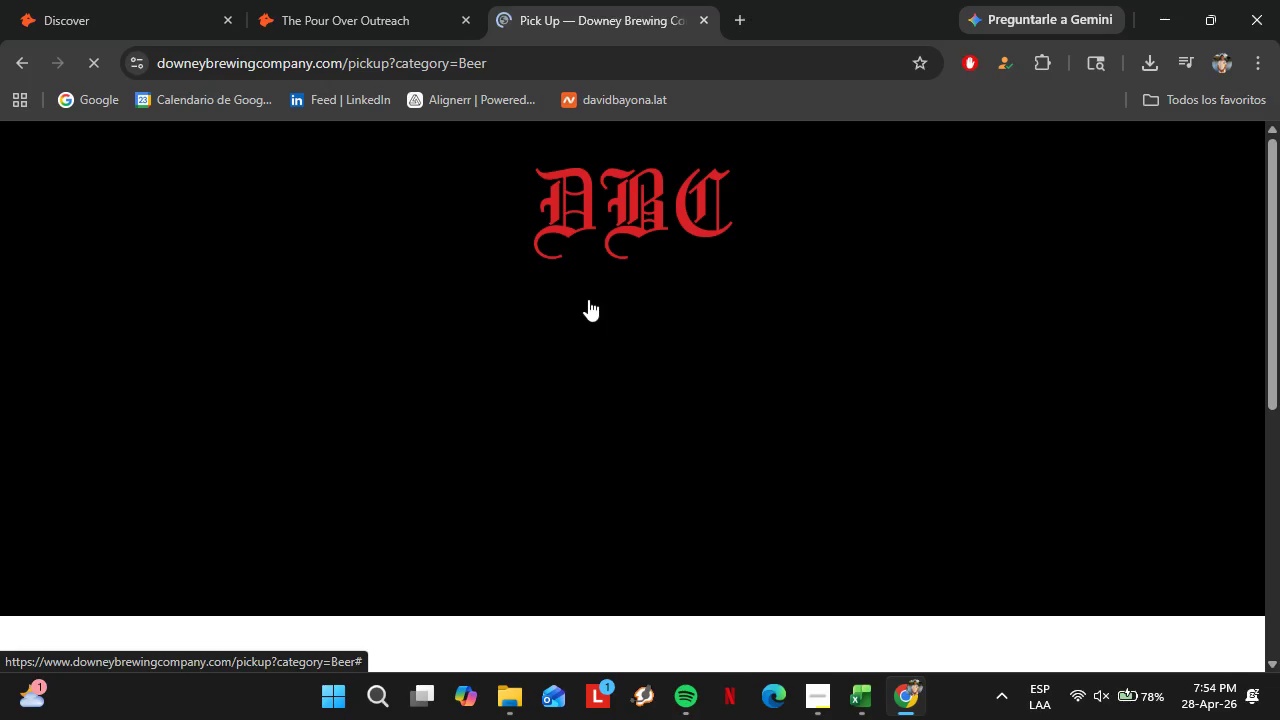 
scroll: coordinate [630, 458], scroll_direction: down, amount: 7.0
 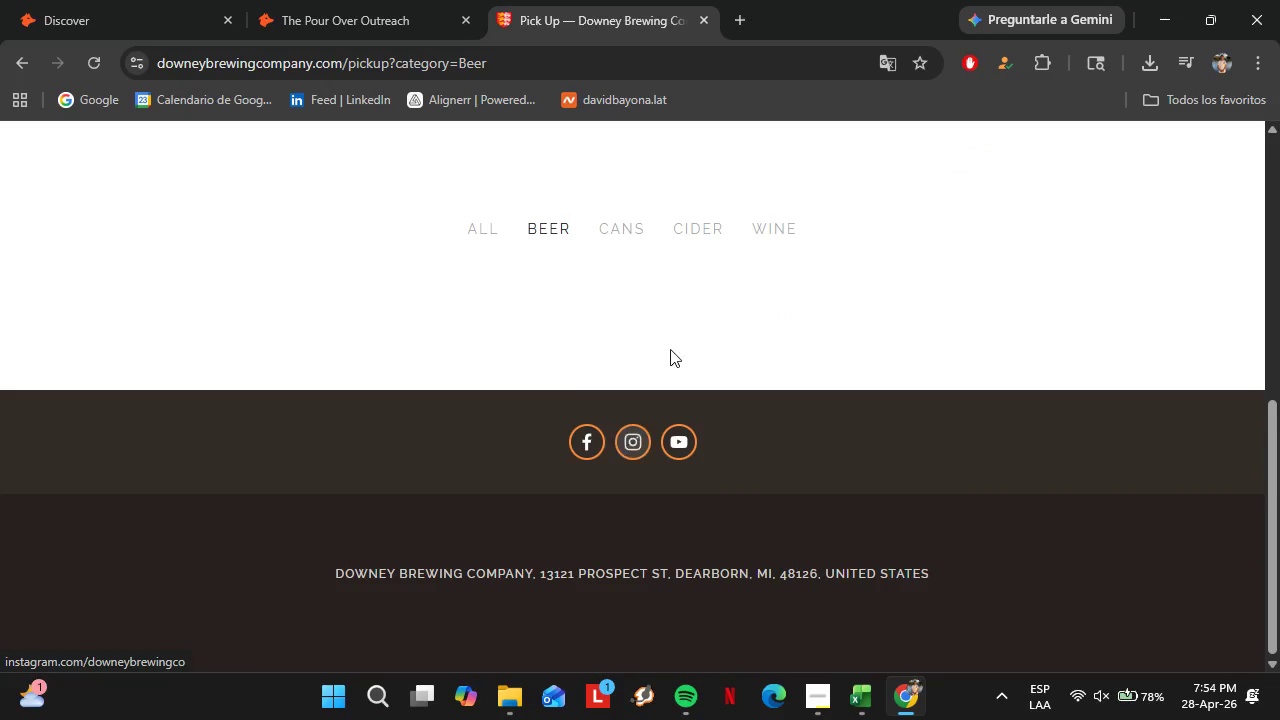 
scroll: coordinate [651, 365], scroll_direction: up, amount: 10.0
 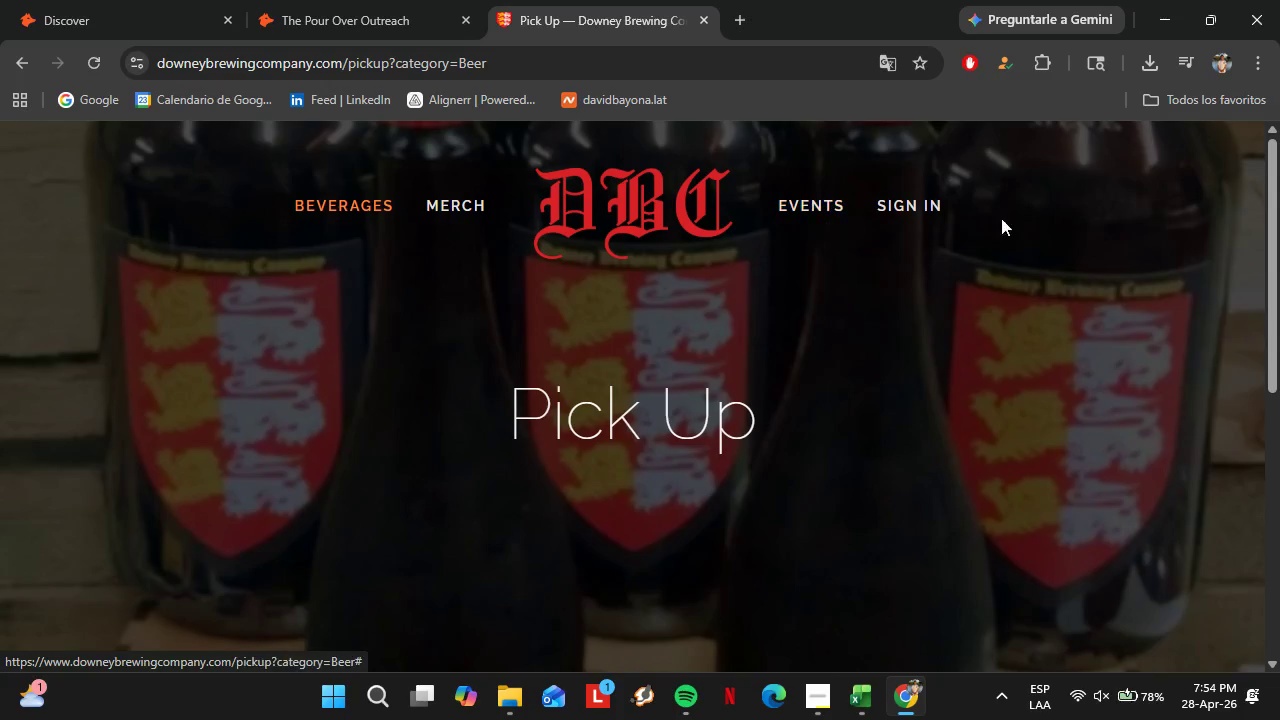 
left_click([618, 220])
 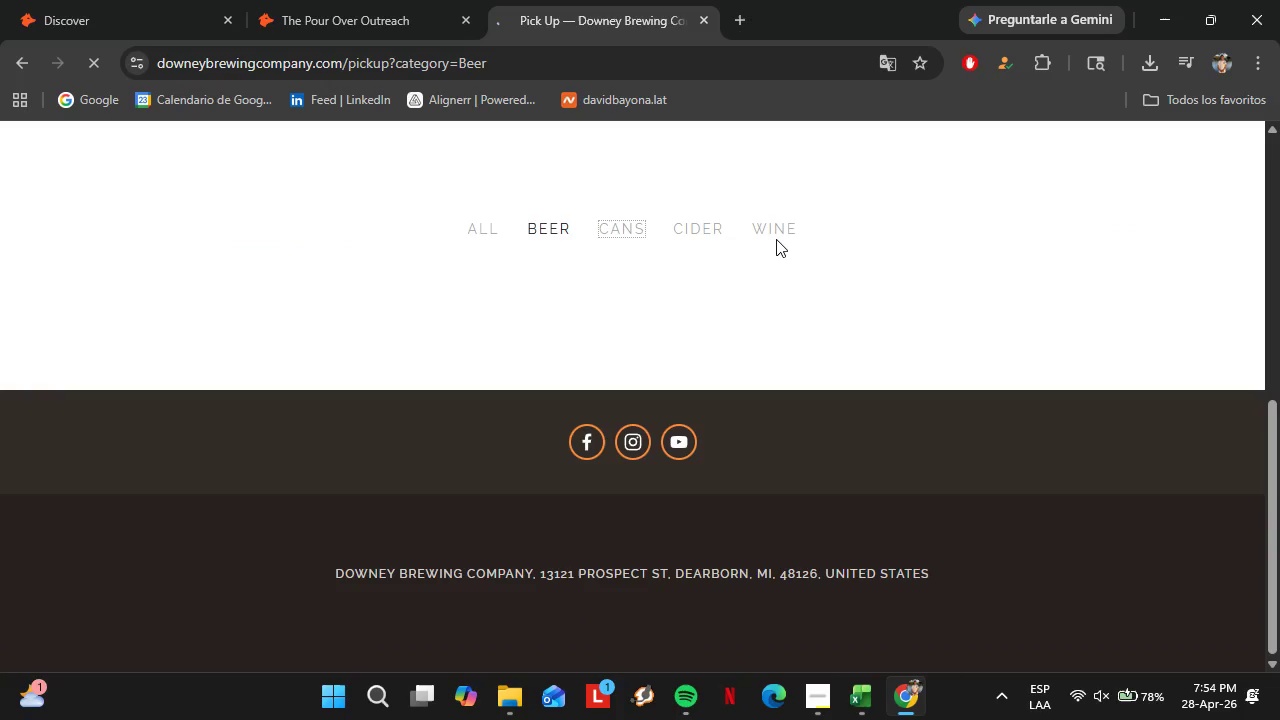 
scroll: coordinate [559, 450], scroll_direction: down, amount: 7.0
 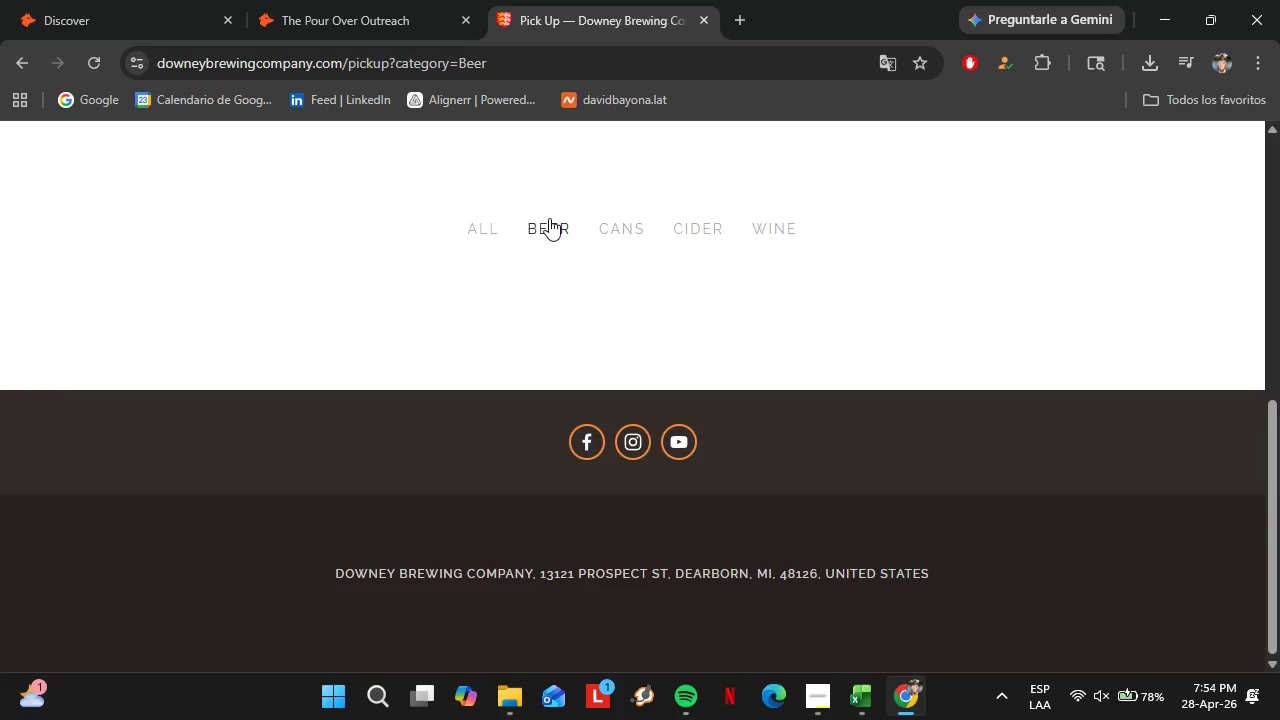 
left_click([775, 292])
 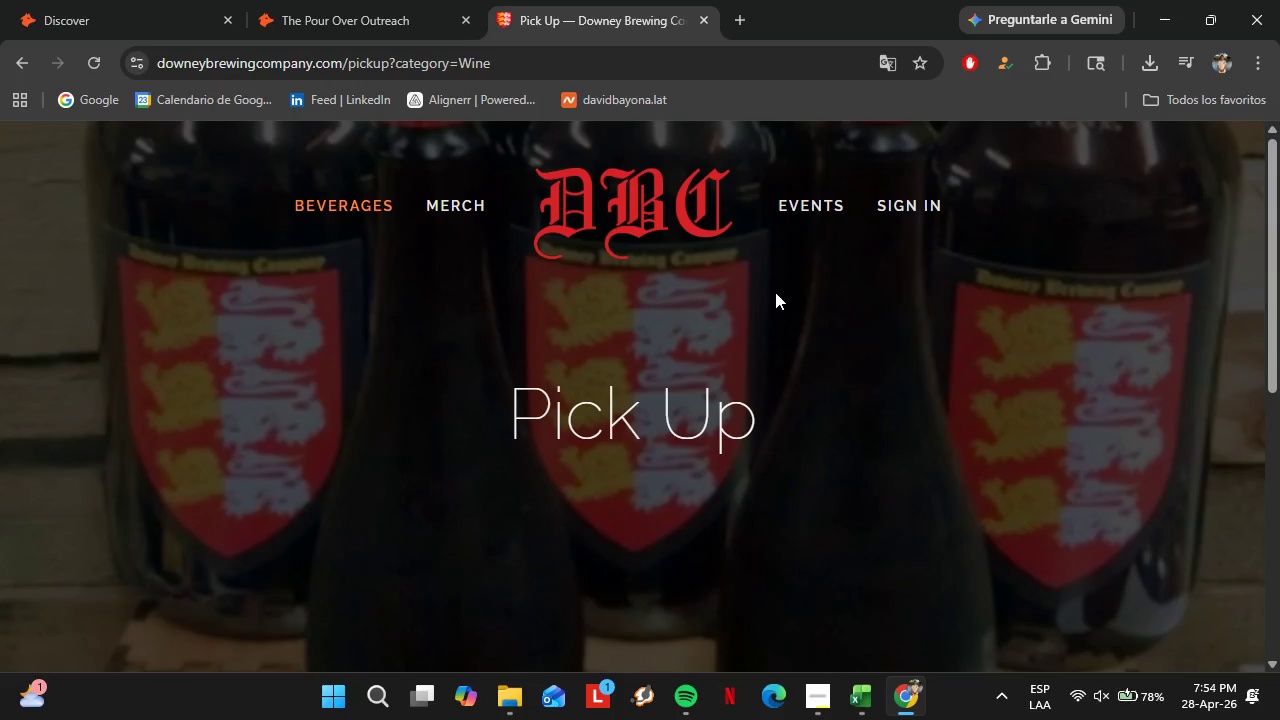 
scroll: coordinate [769, 391], scroll_direction: down, amount: 5.0
 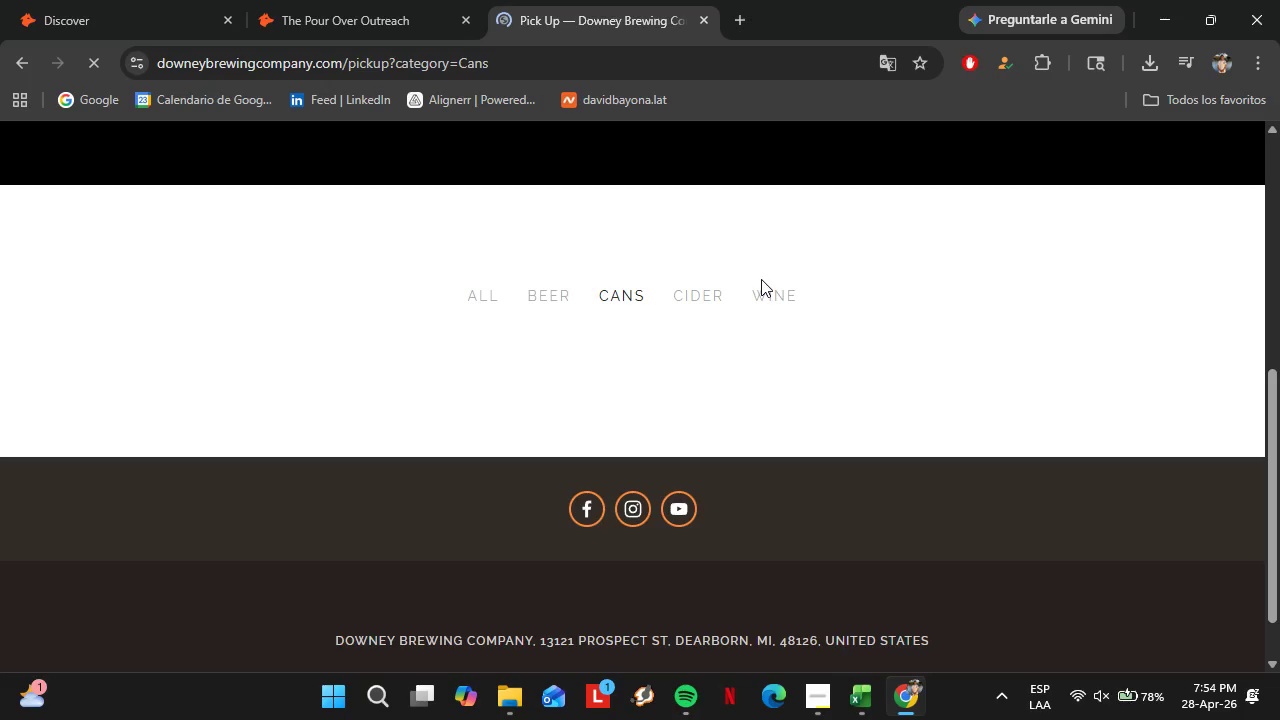 
wait(5.11)
 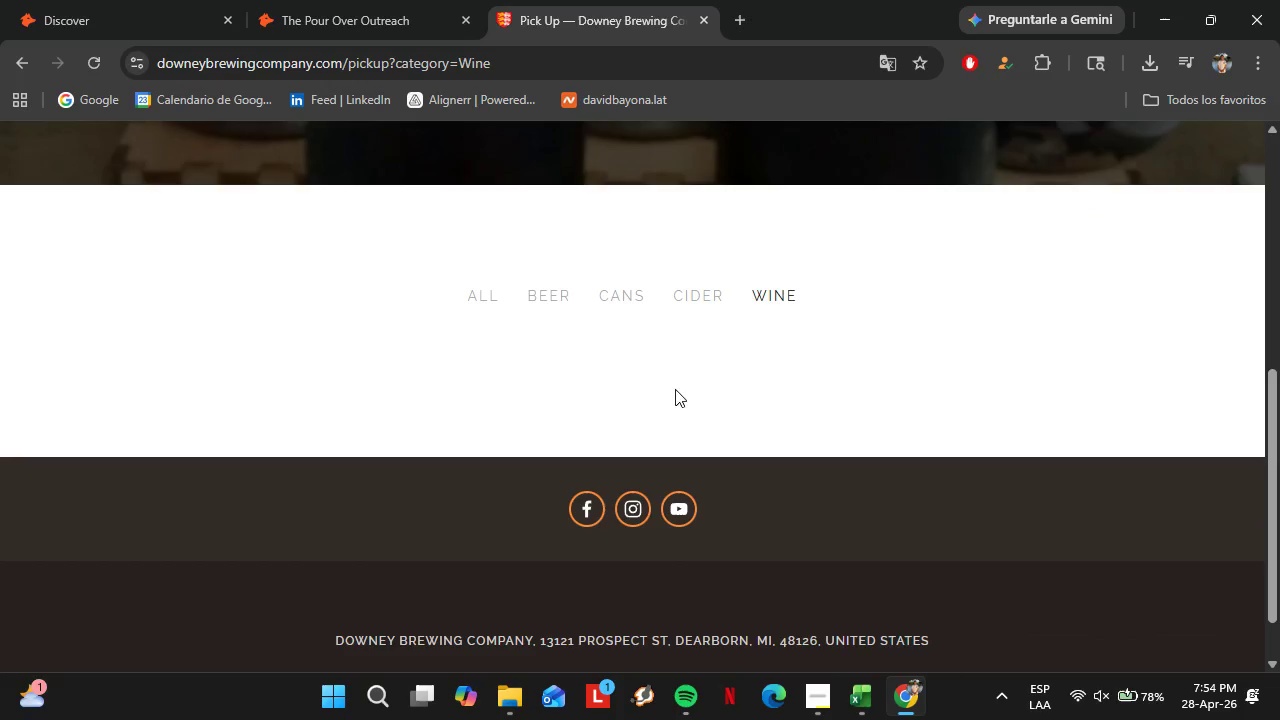 
left_click([471, 296])
 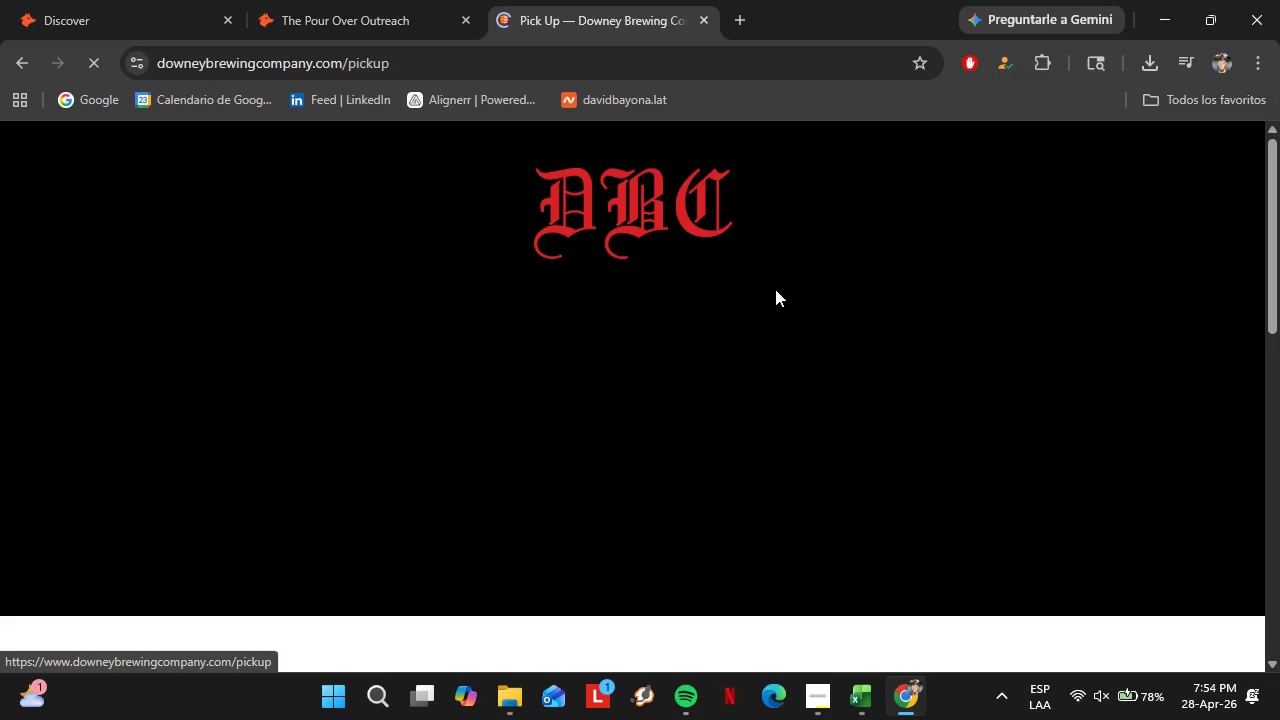 
scroll: coordinate [636, 399], scroll_direction: down, amount: 11.0
 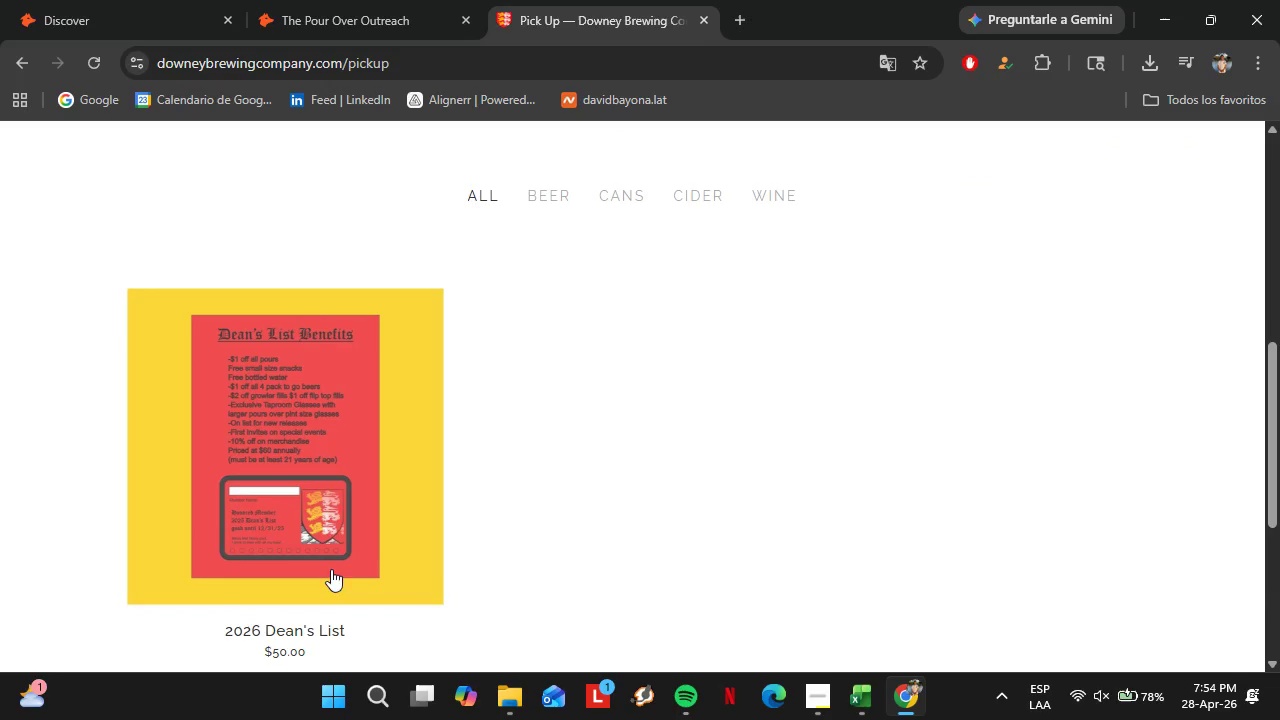 
left_click([340, 0])
 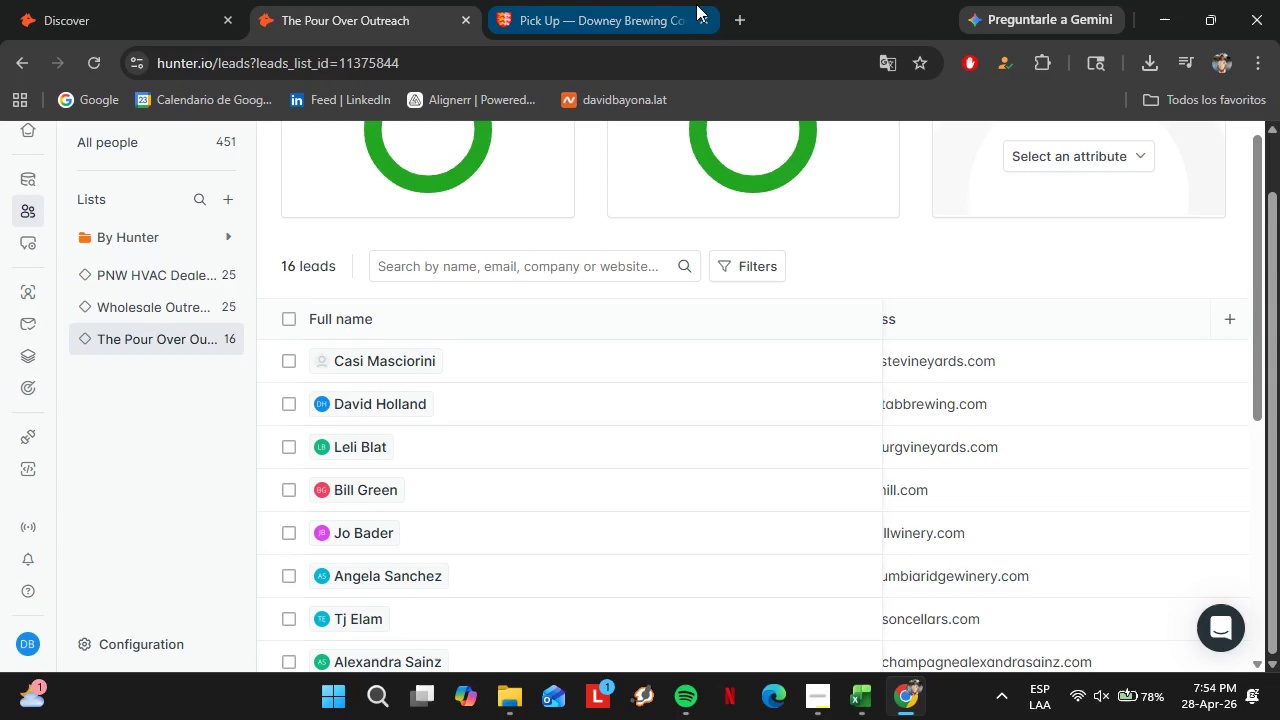 
scroll: coordinate [325, 558], scroll_direction: down, amount: 1.0
 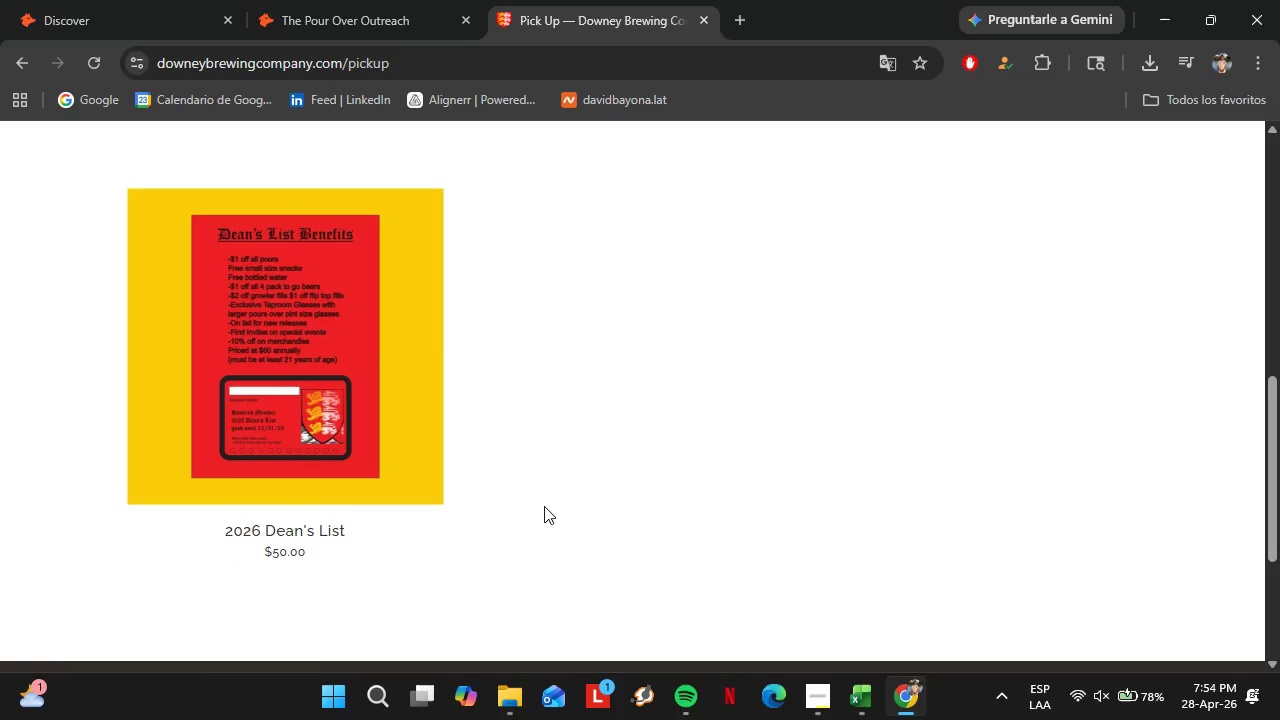 
left_click([707, 17])
 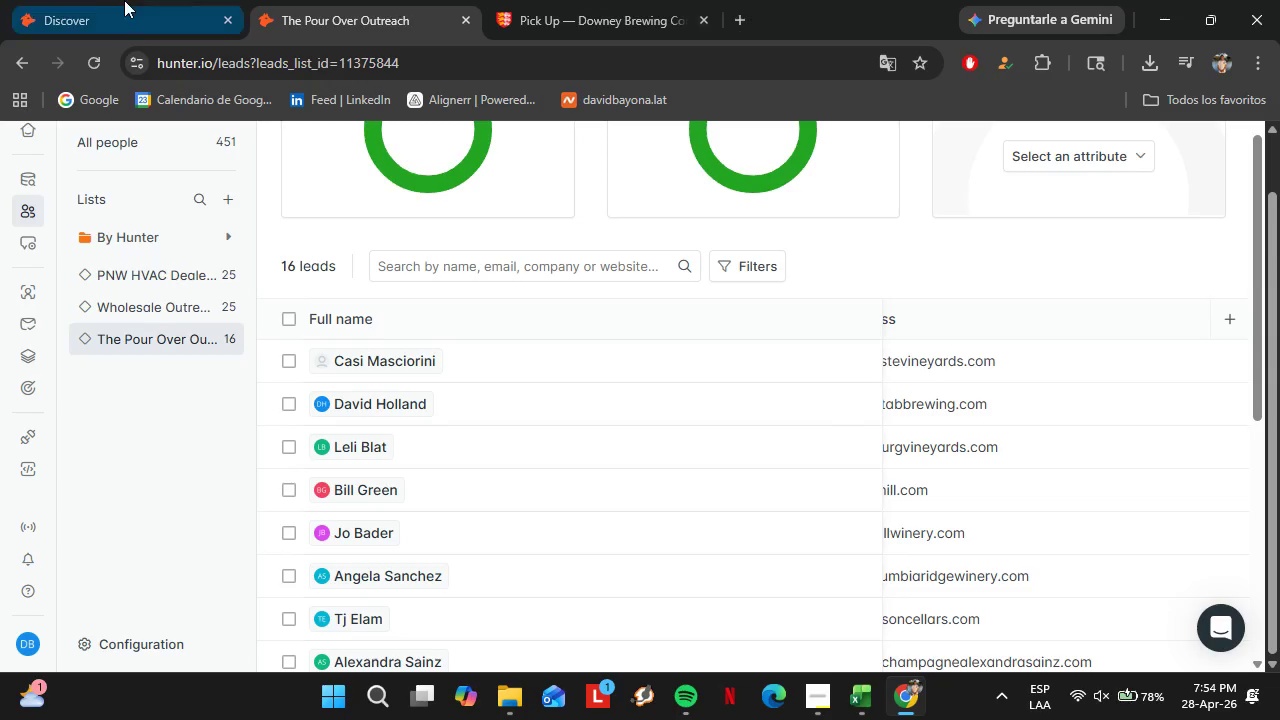 
left_click([125, 0])
 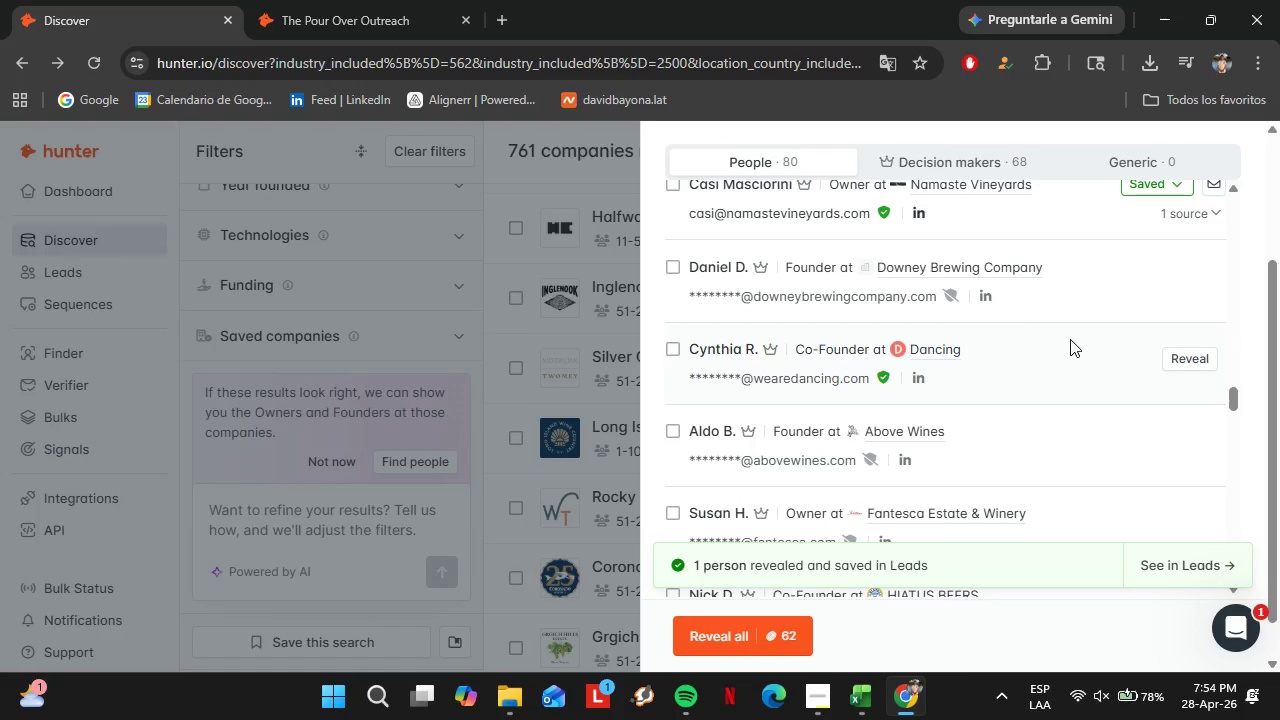 
wait(6.52)
 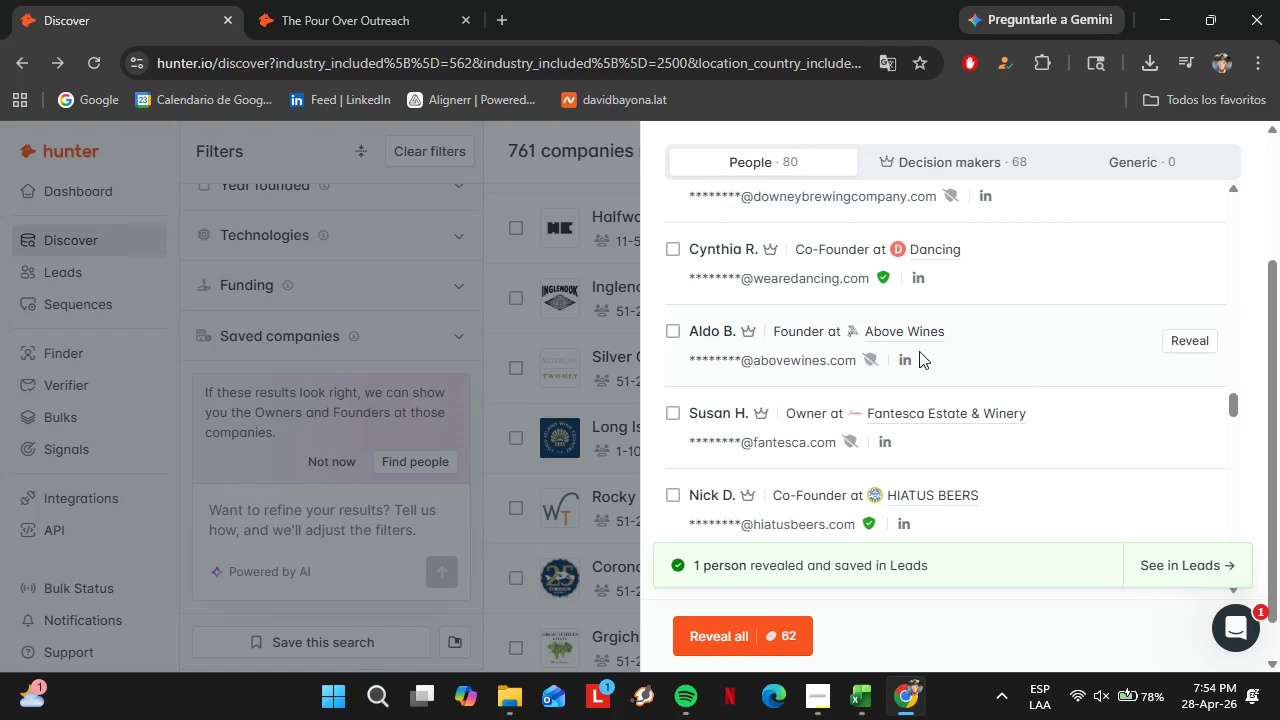 
left_click([855, 391])
 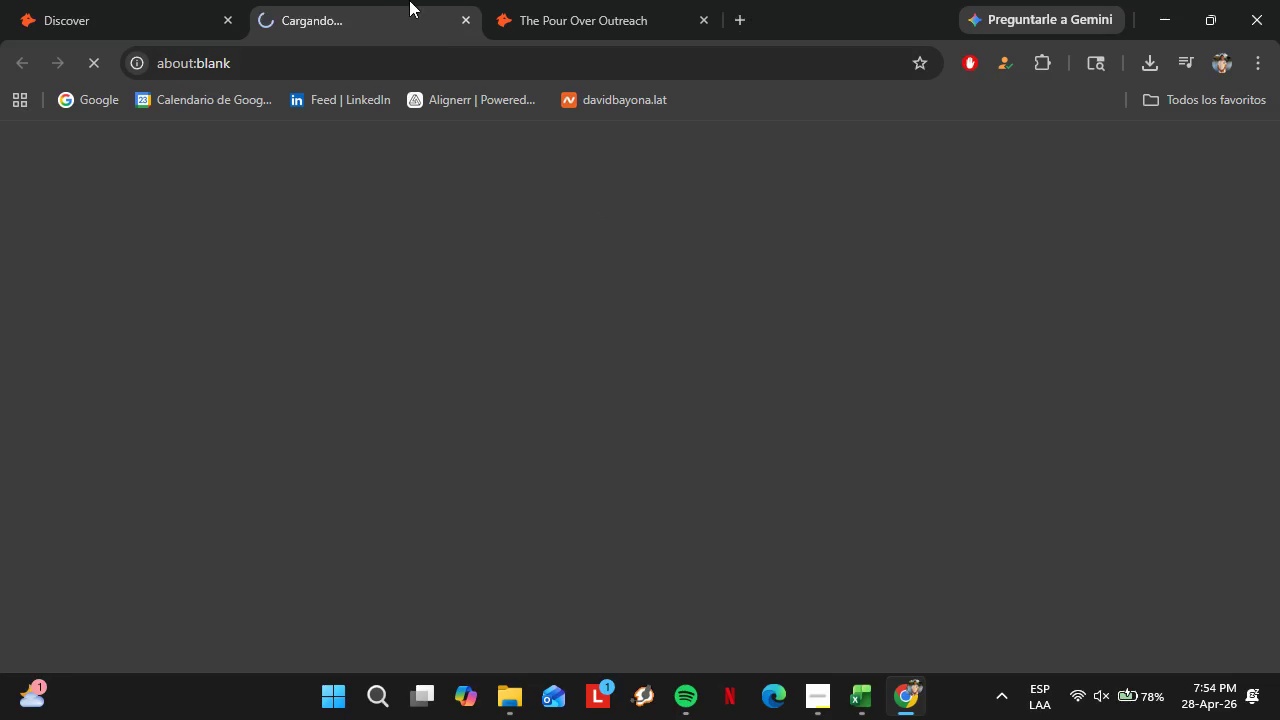 
scroll: coordinate [1046, 361], scroll_direction: down, amount: 1.0
 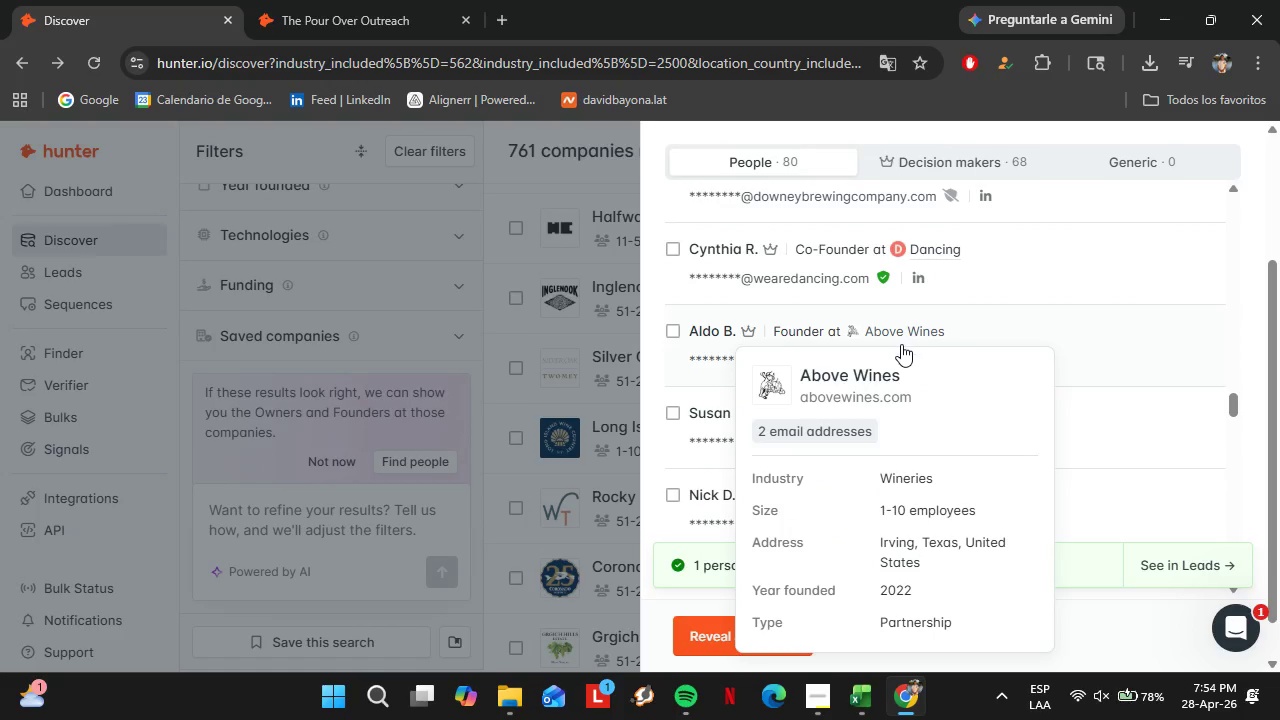 
left_click_drag(start_coordinate=[398, 0], to_coordinate=[605, 0])
 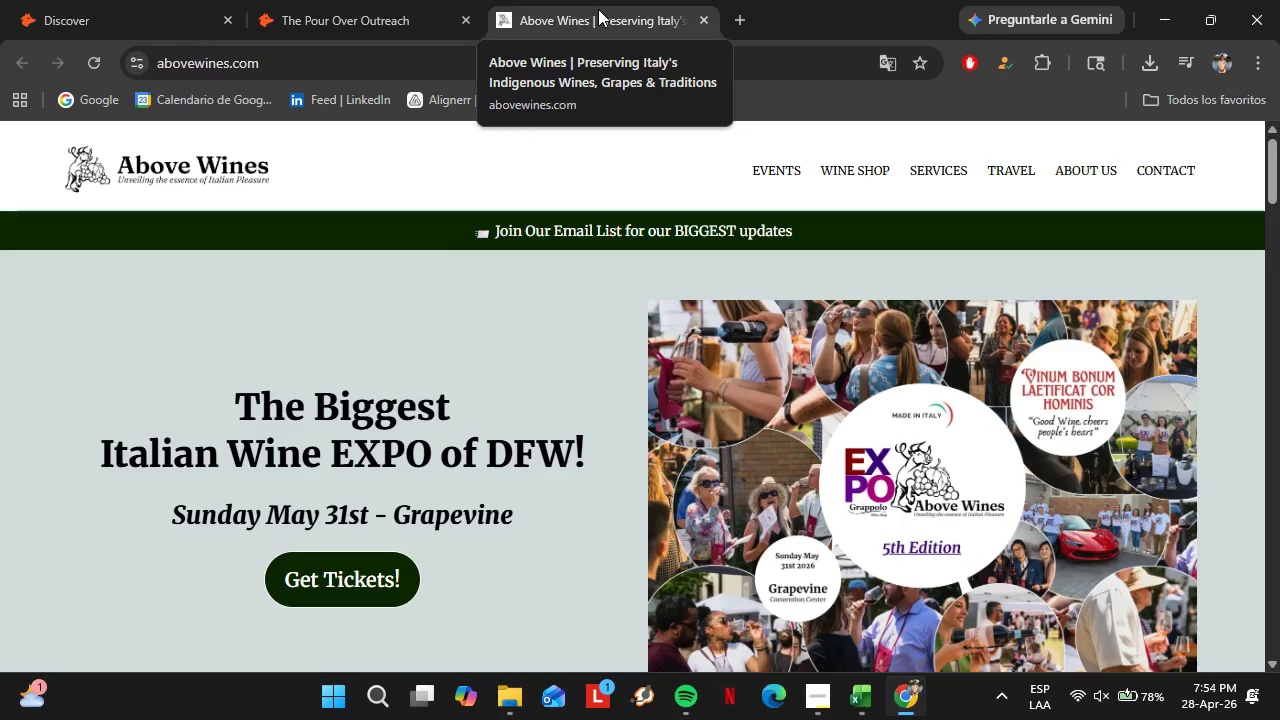 
wait(14.95)
 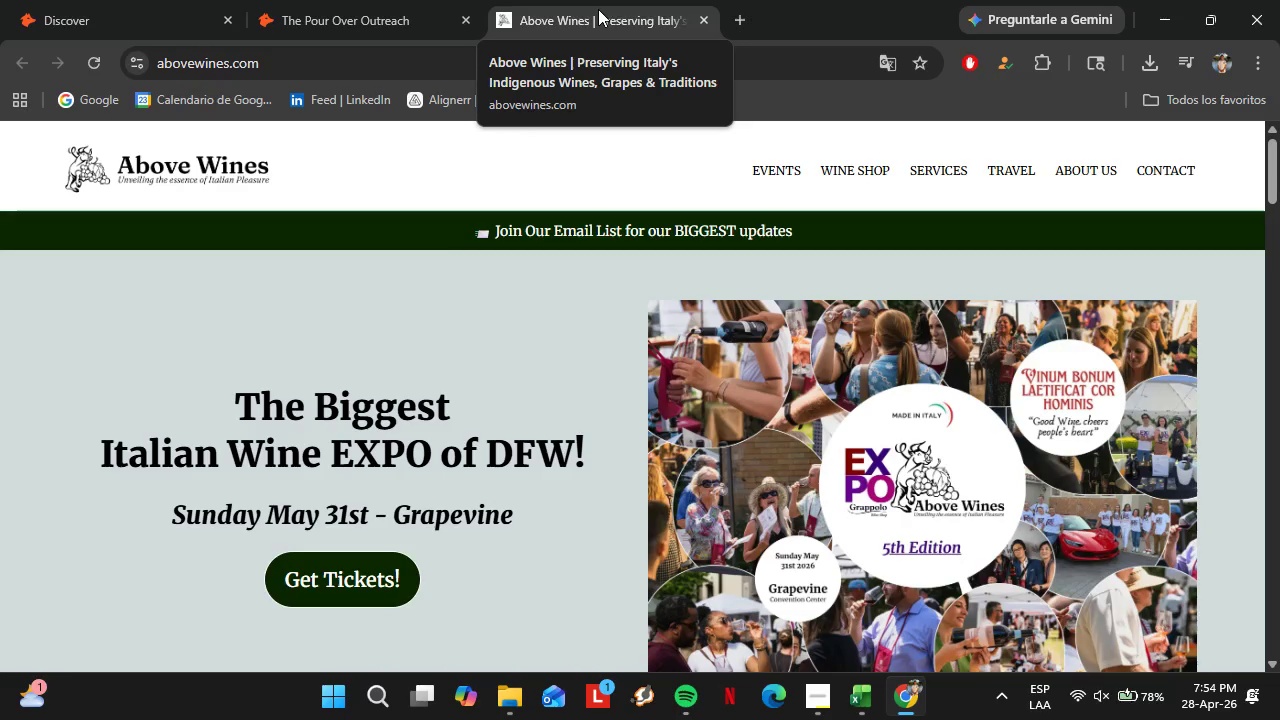 
left_click([863, 172])
 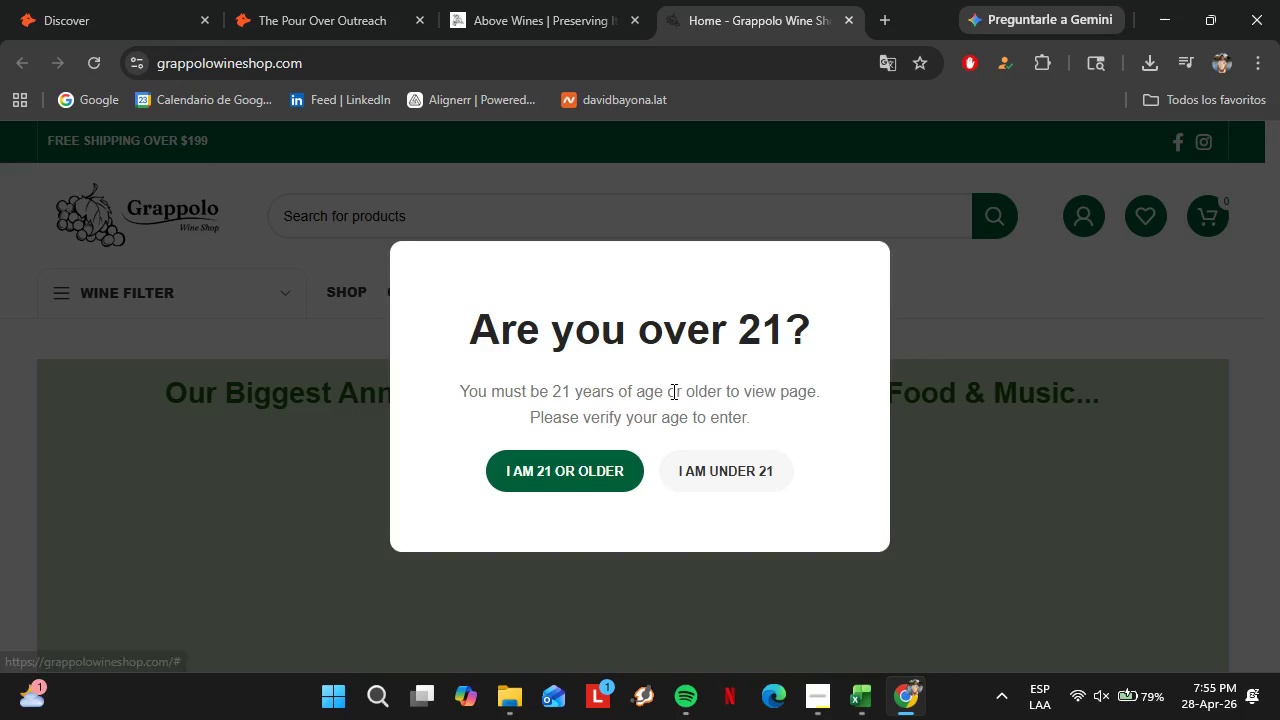 
wait(13.61)
 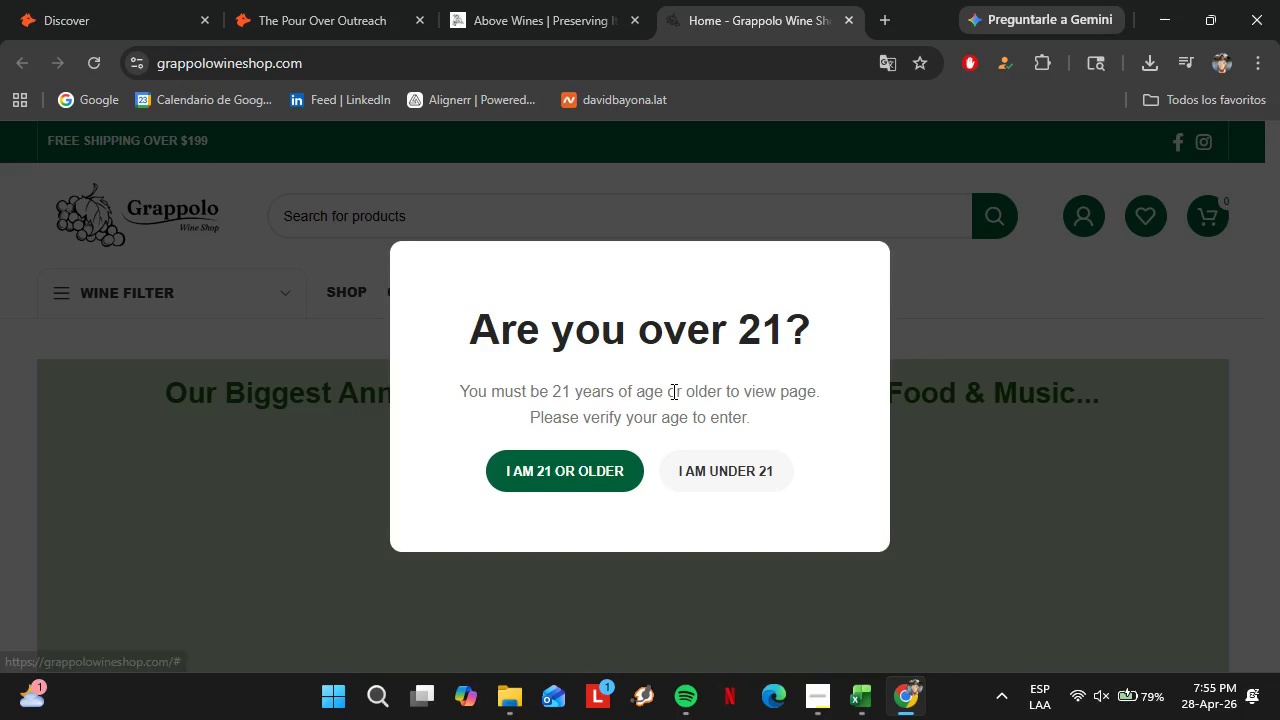 
left_click([552, 467])
 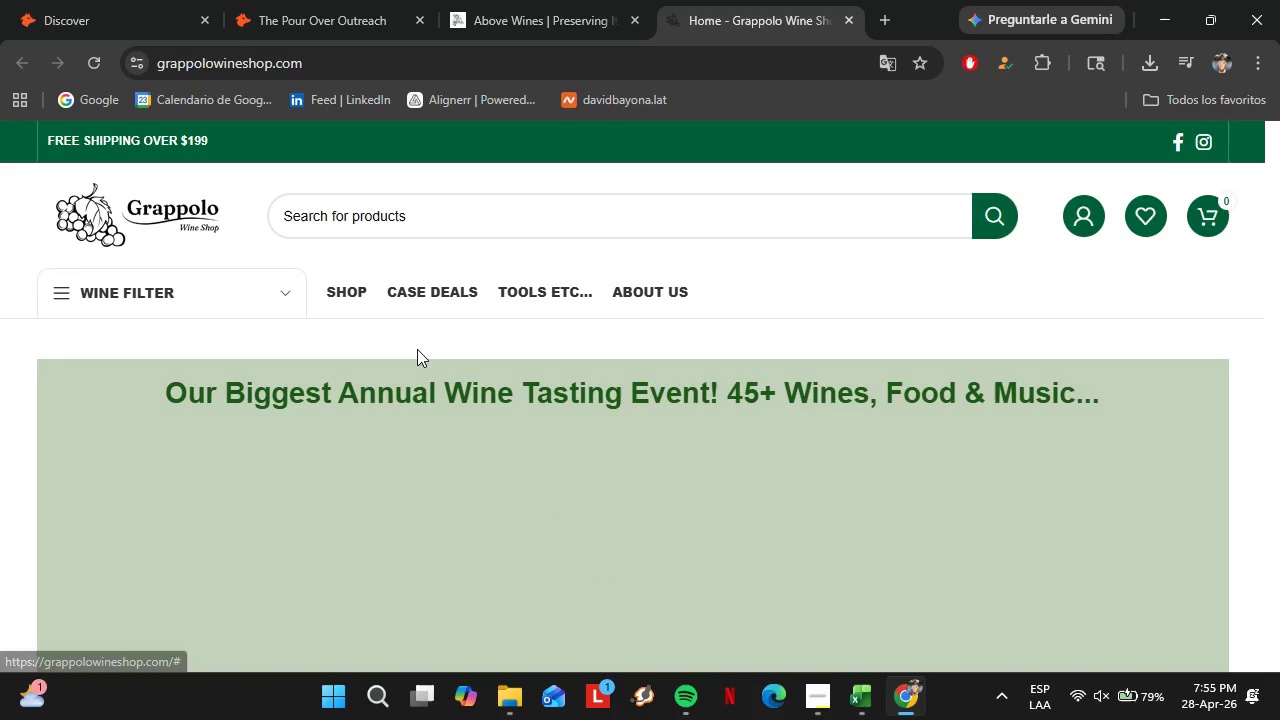 
scroll: coordinate [200, 425], scroll_direction: down, amount: 20.0
 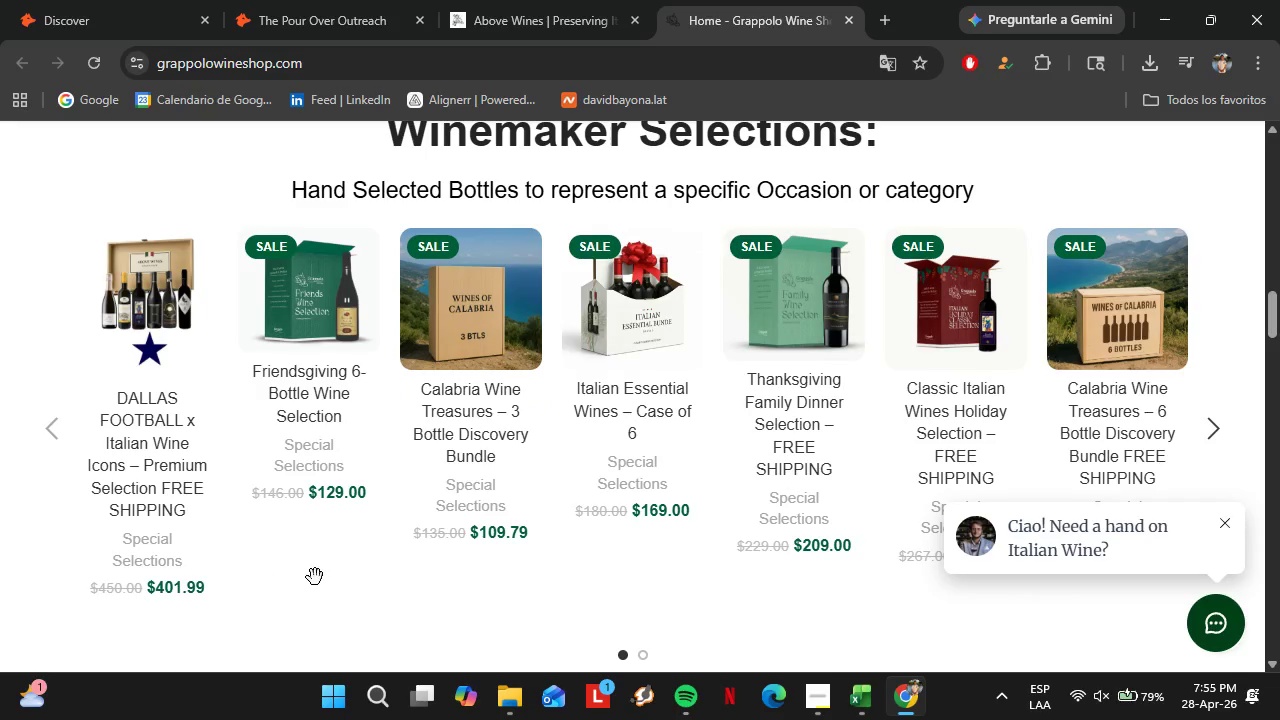 
scroll: coordinate [373, 530], scroll_direction: down, amount: 6.0
 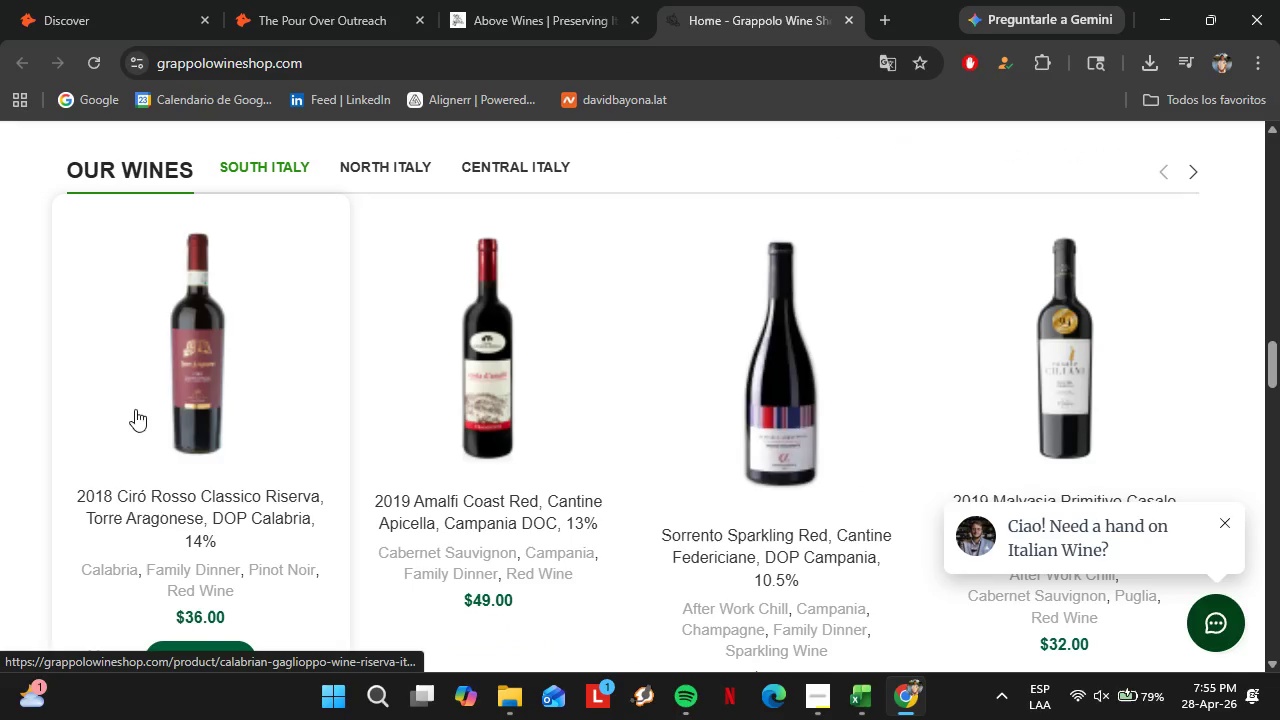 
left_click_drag(start_coordinate=[67, 384], to_coordinate=[251, 429])
 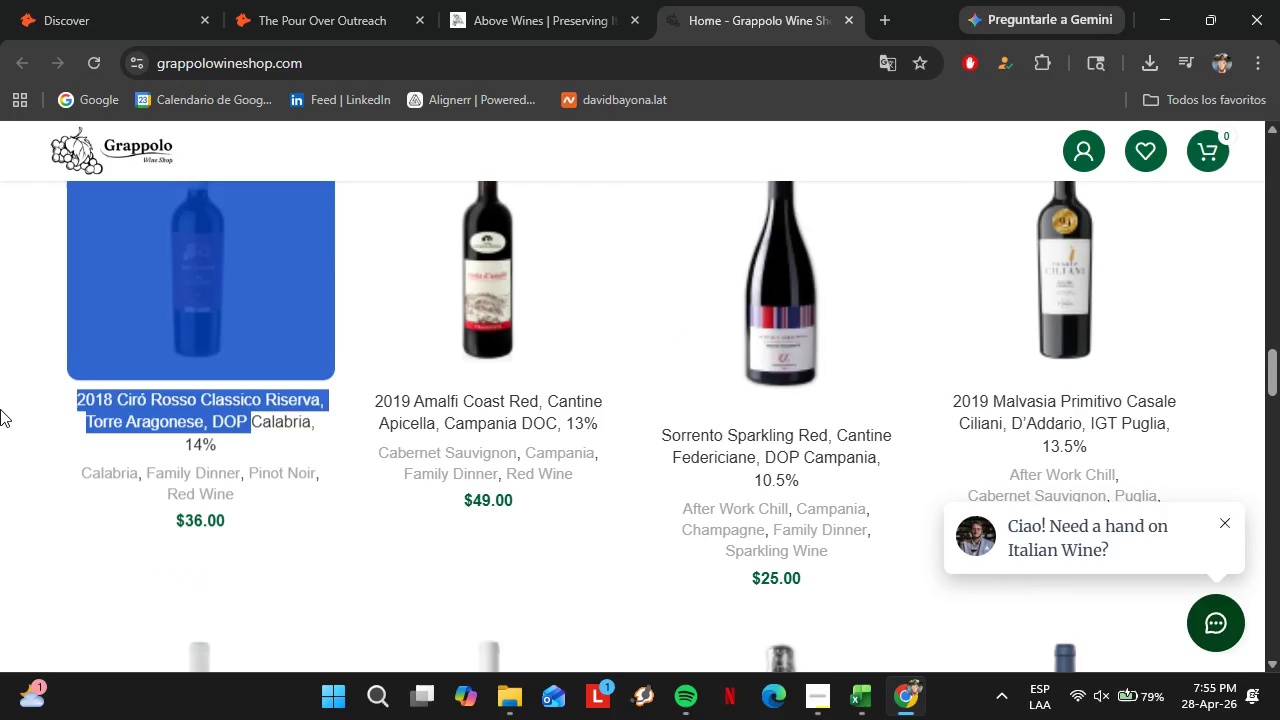 
scroll: coordinate [87, 407], scroll_direction: down, amount: 1.0
 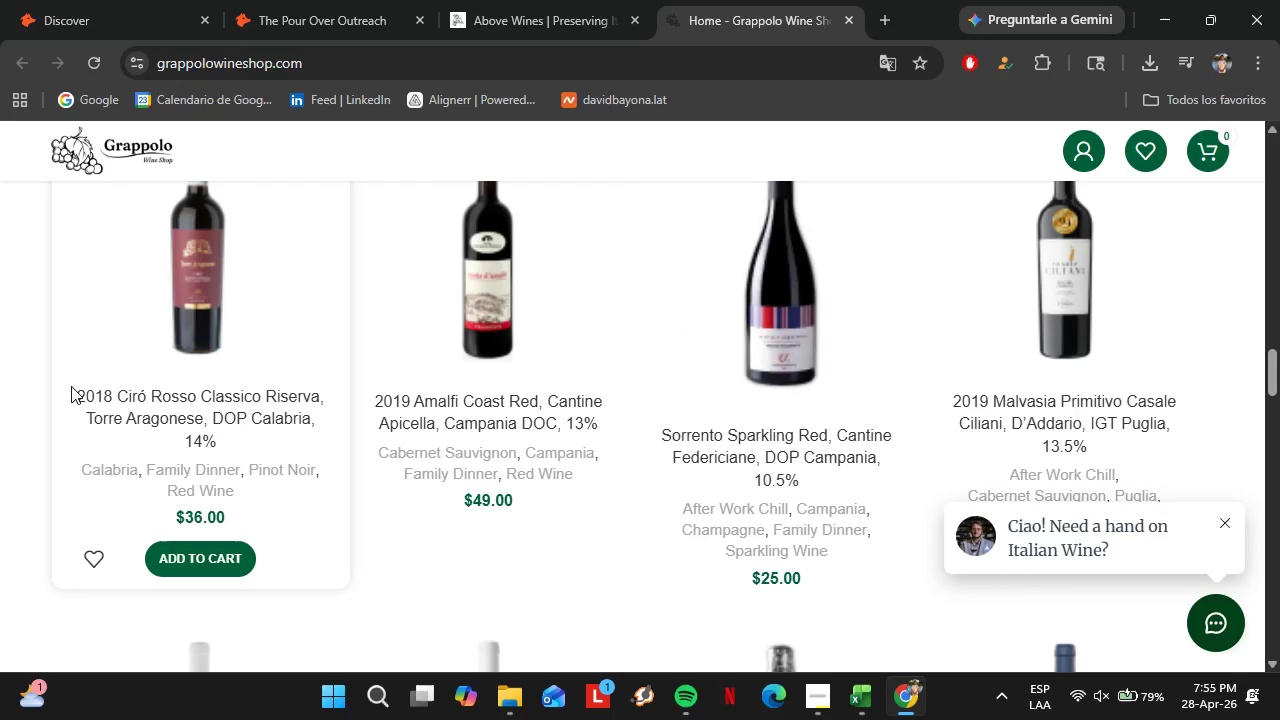 
left_click([0, 409])
 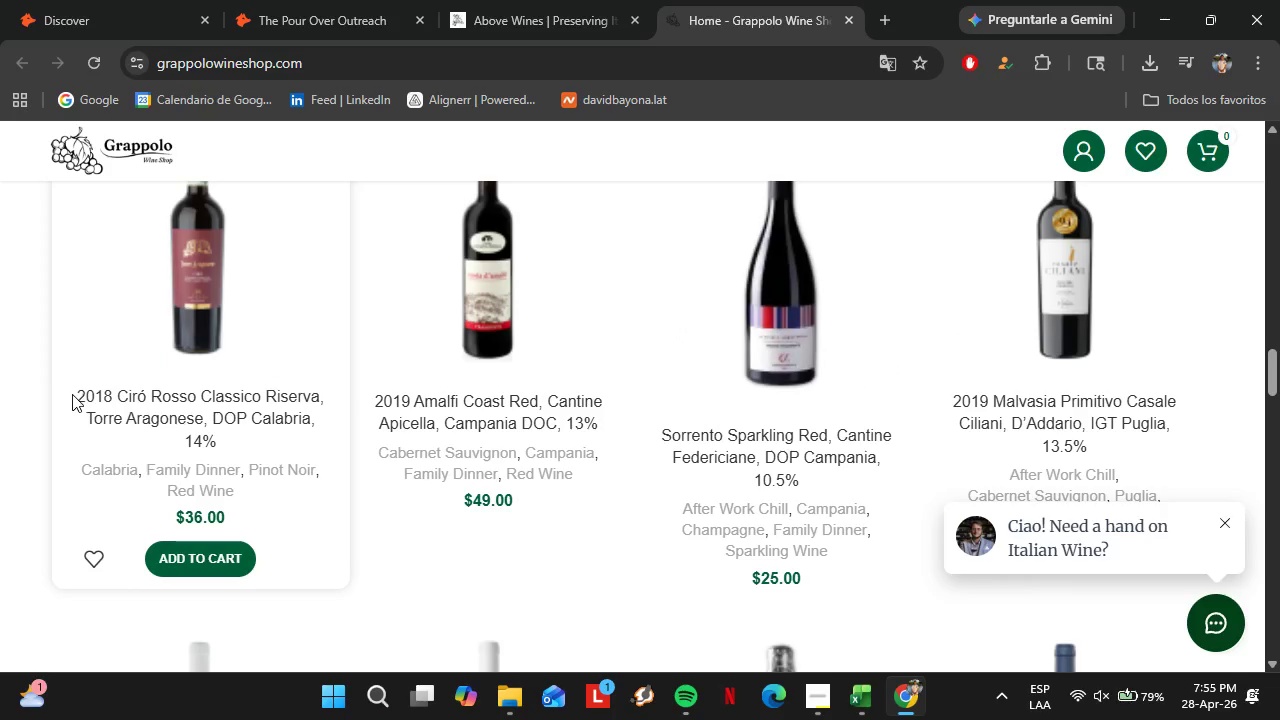 
left_click_drag(start_coordinate=[75, 395], to_coordinate=[322, 418])
 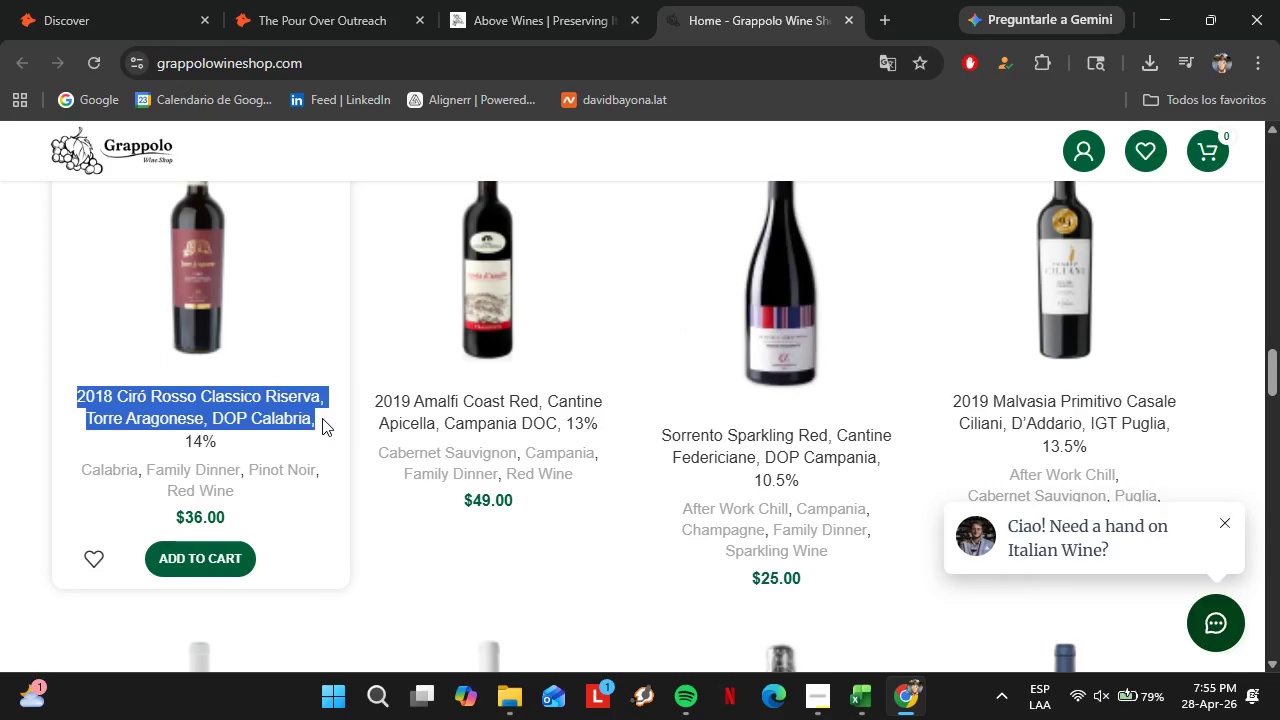 
key(Control+C)
 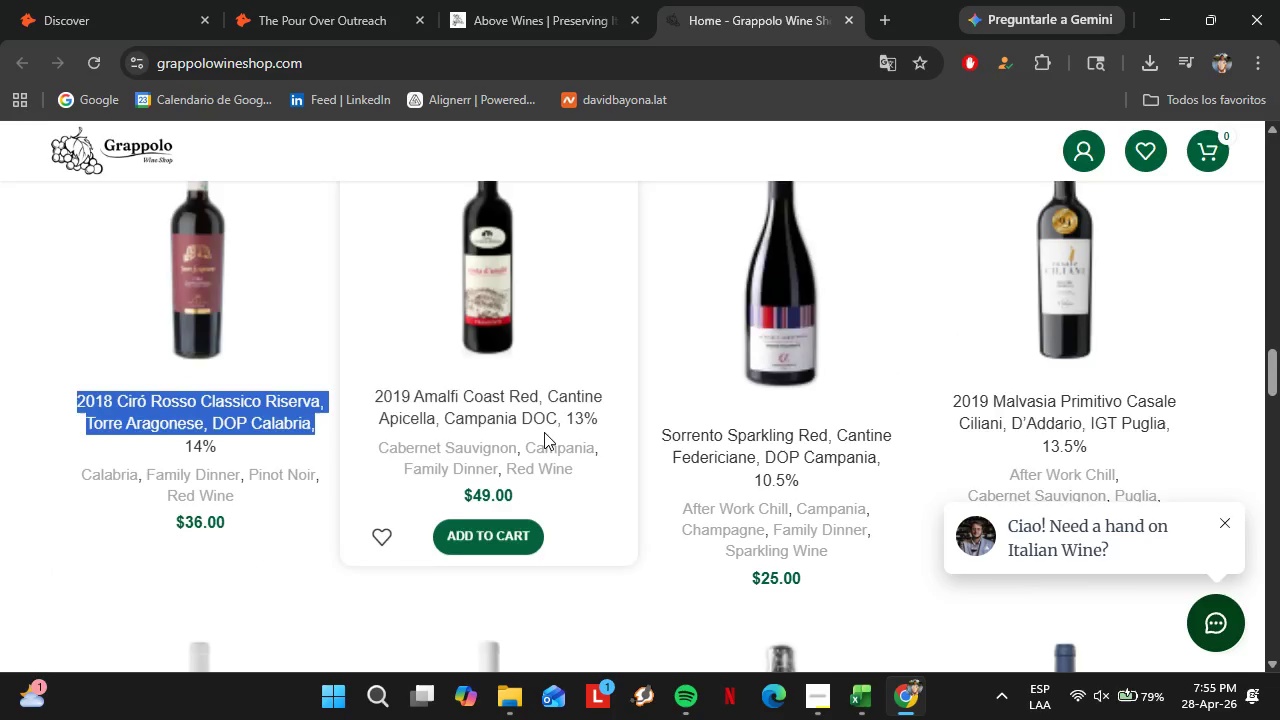 
left_click([117, 8])
 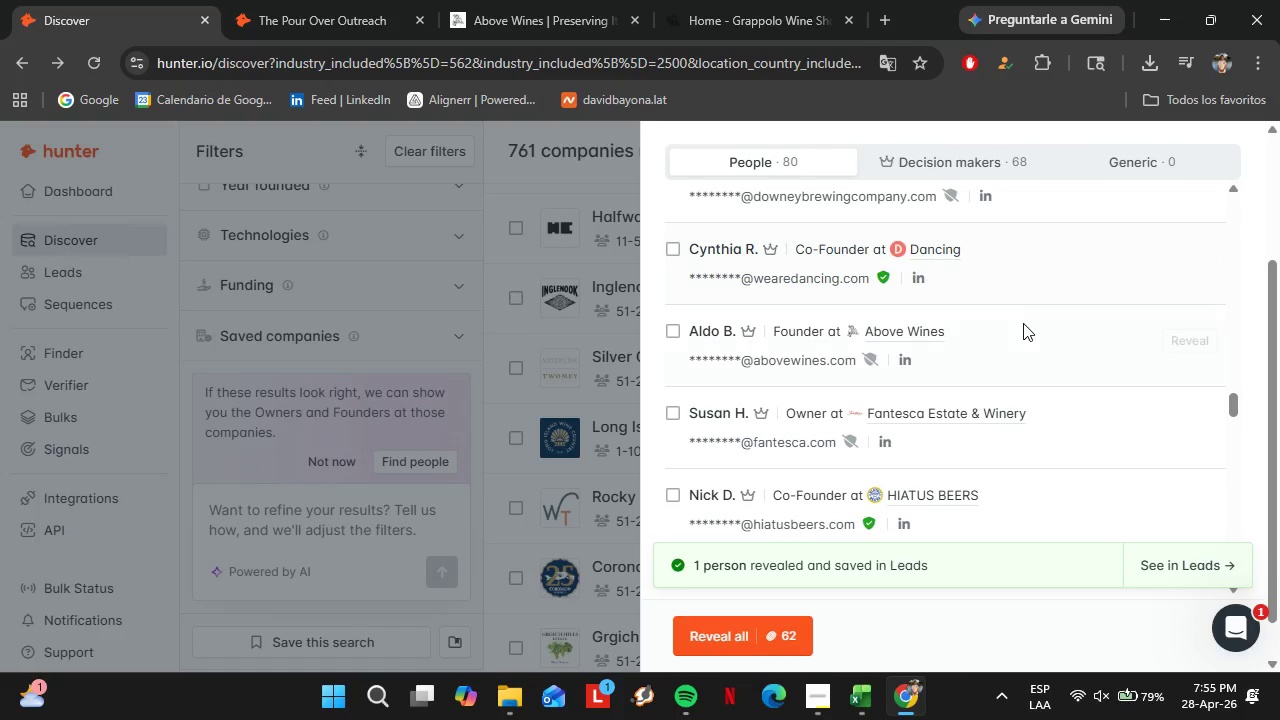 
scroll: coordinate [544, 432], scroll_direction: up, amount: 3.0
 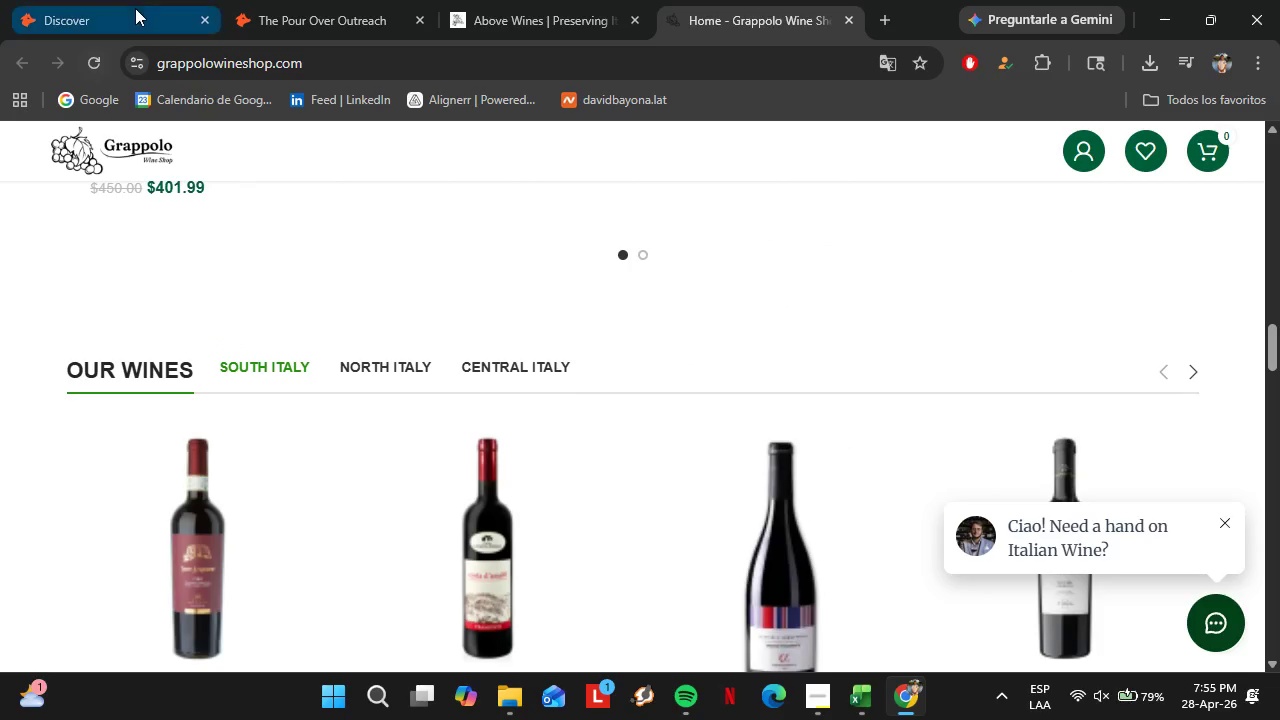 
left_click([783, 21])
 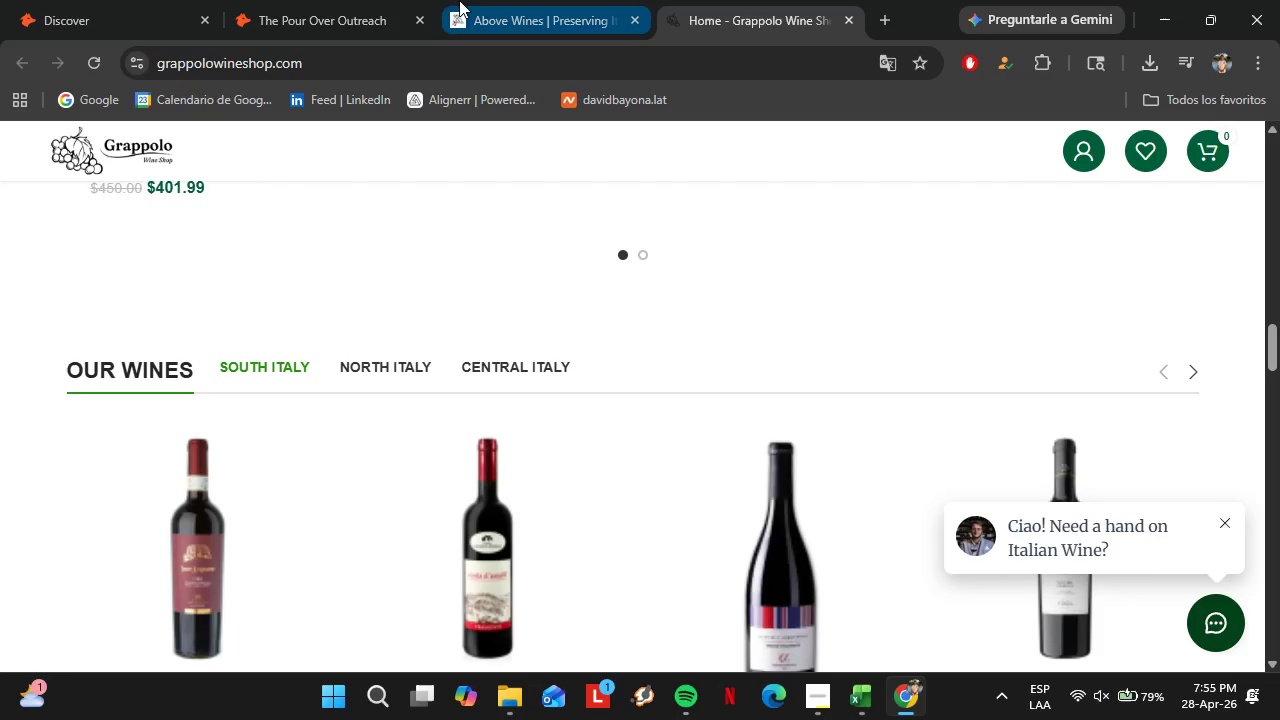 
left_click([469, 0])
 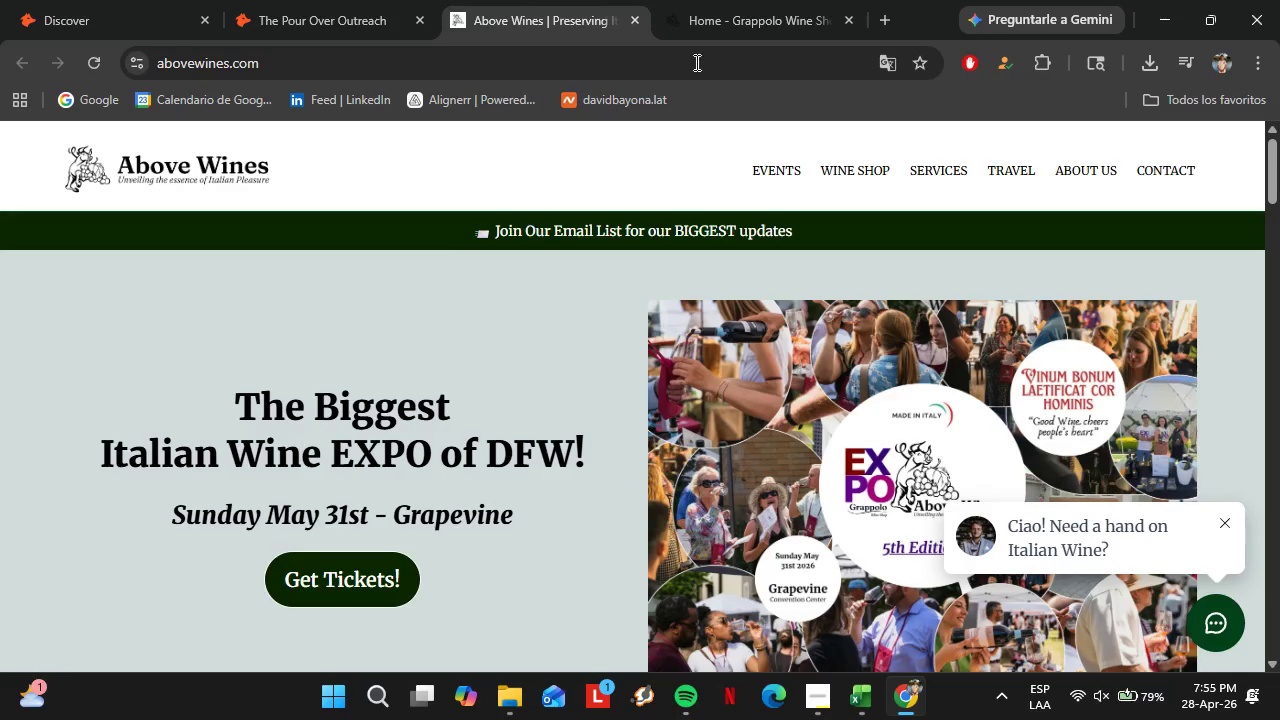 
left_click([722, 2])
 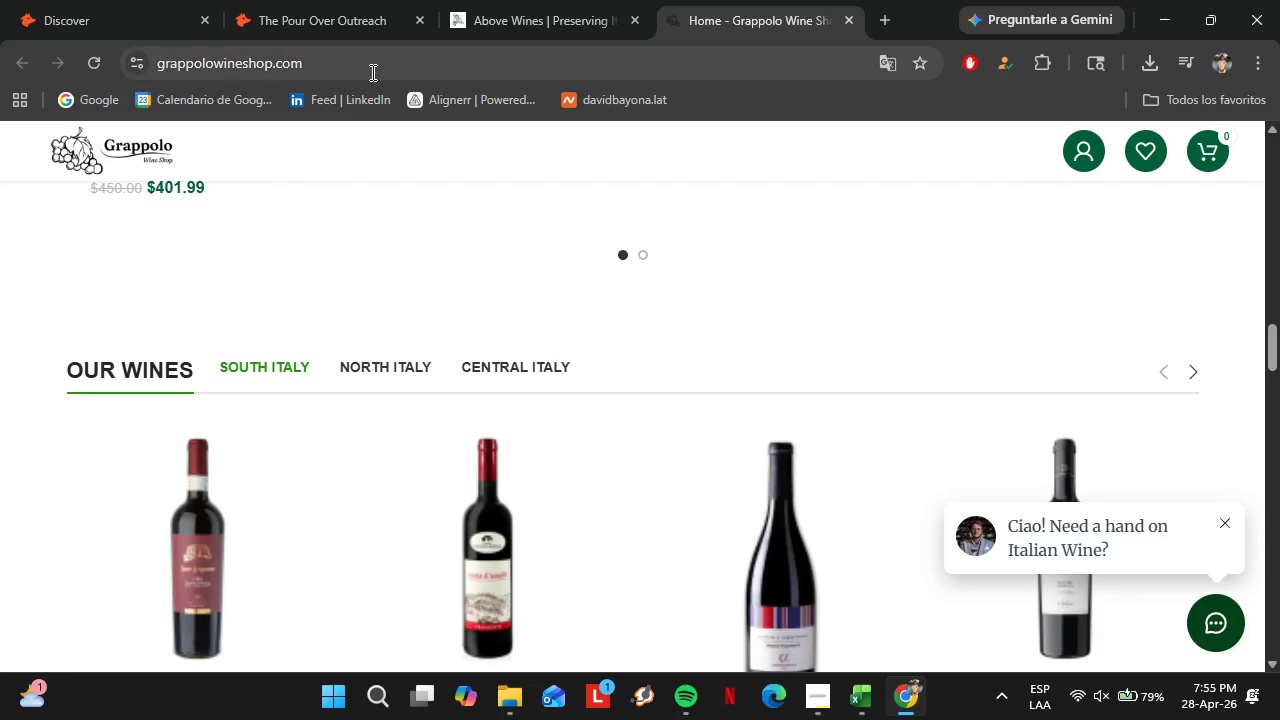 
left_click([605, 9])
 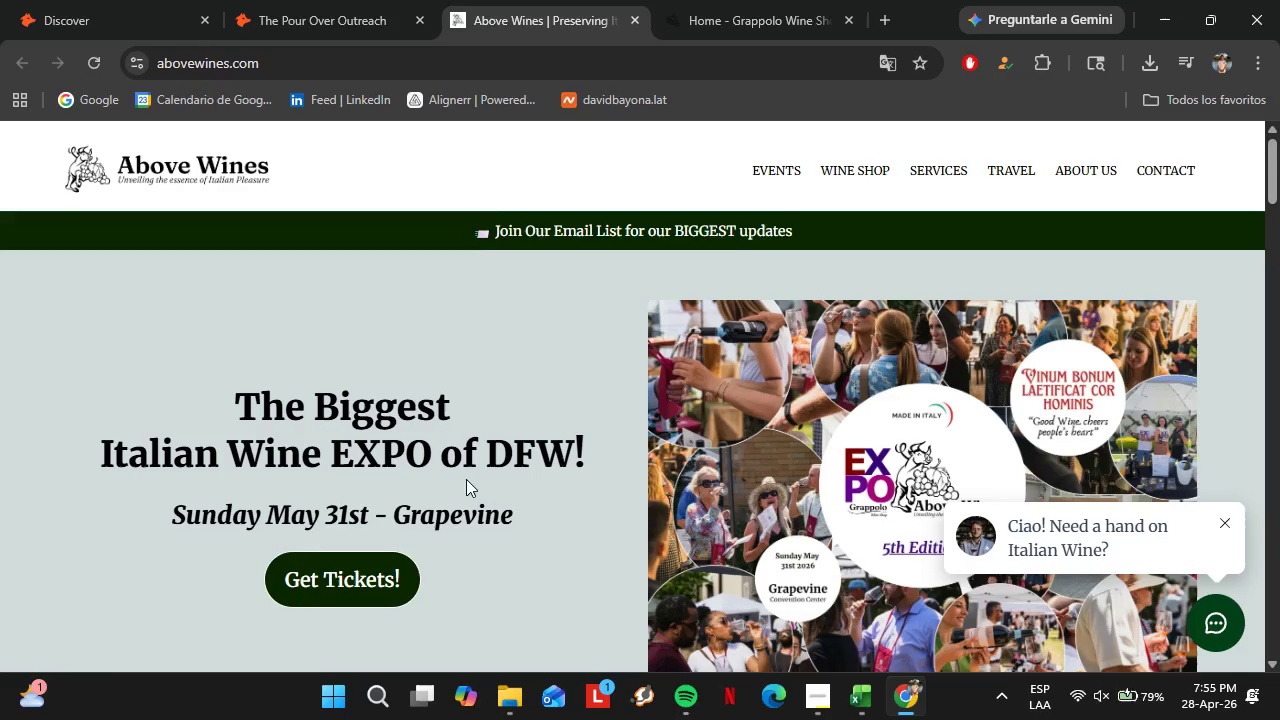 
left_click([842, 175])
 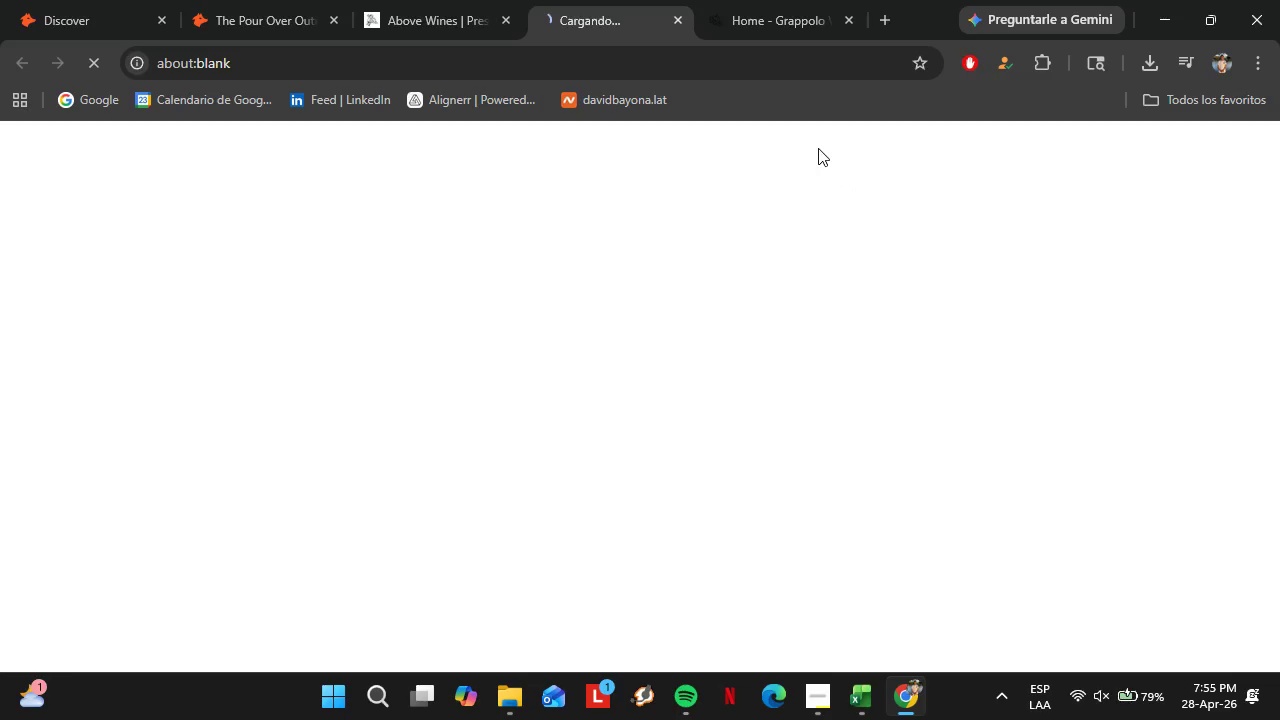 
scroll: coordinate [573, 425], scroll_direction: down, amount: 23.0
 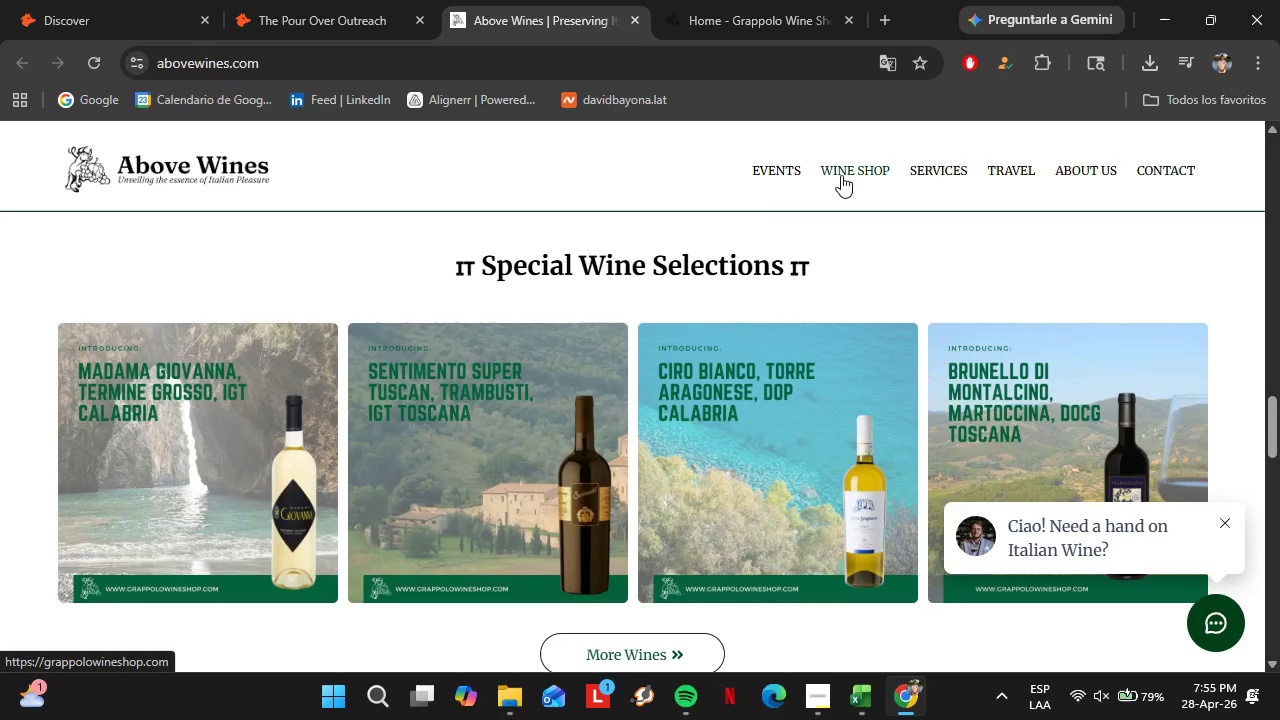 
left_click([674, 19])
 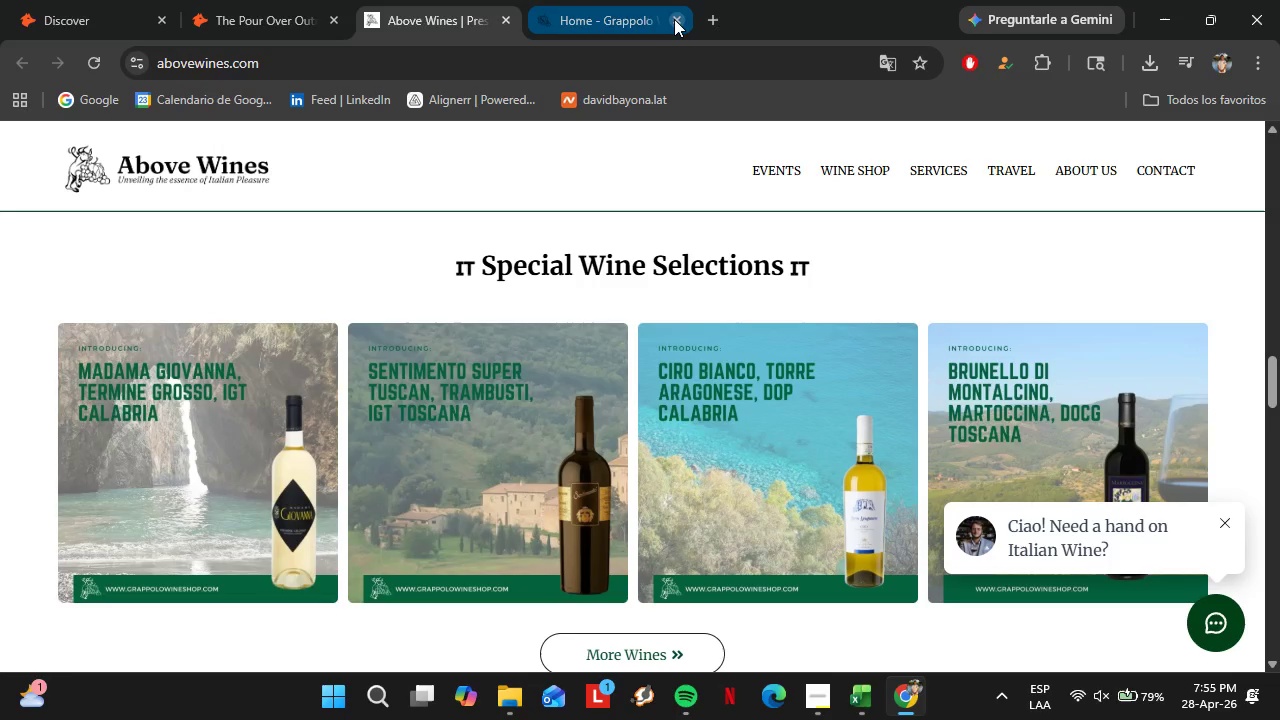 
left_click([674, 19])
 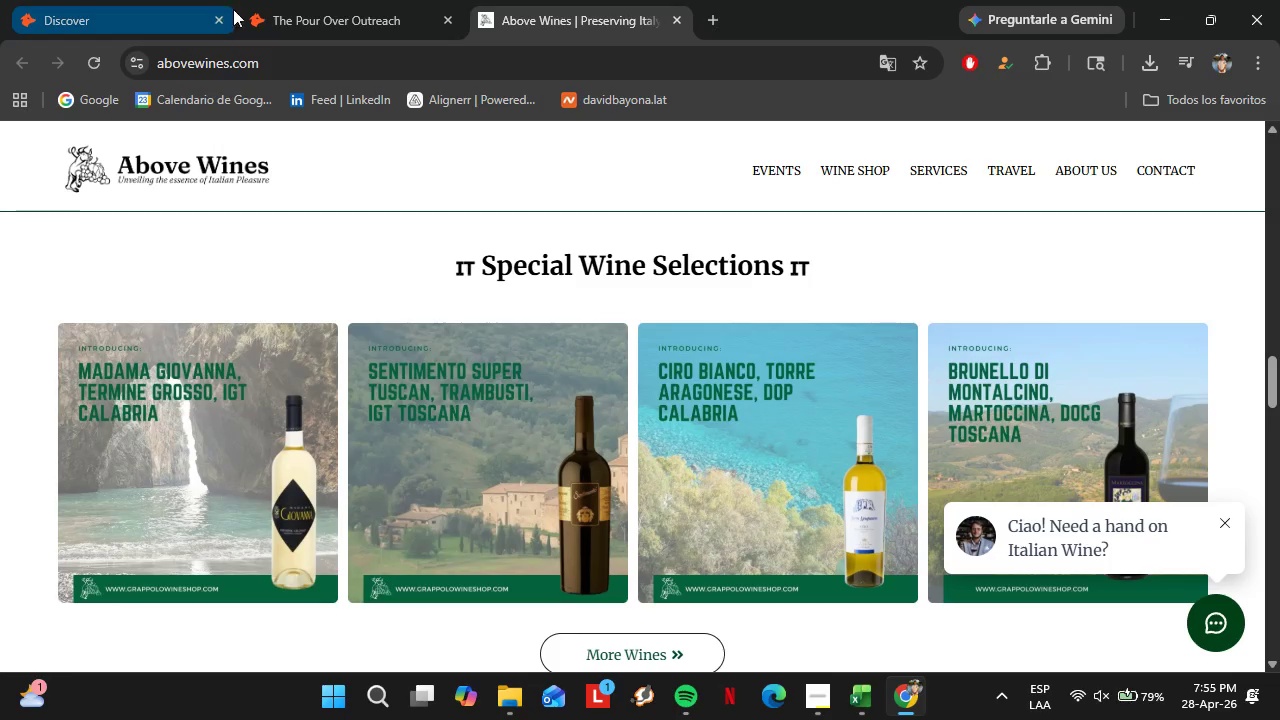 
left_click([168, 0])
 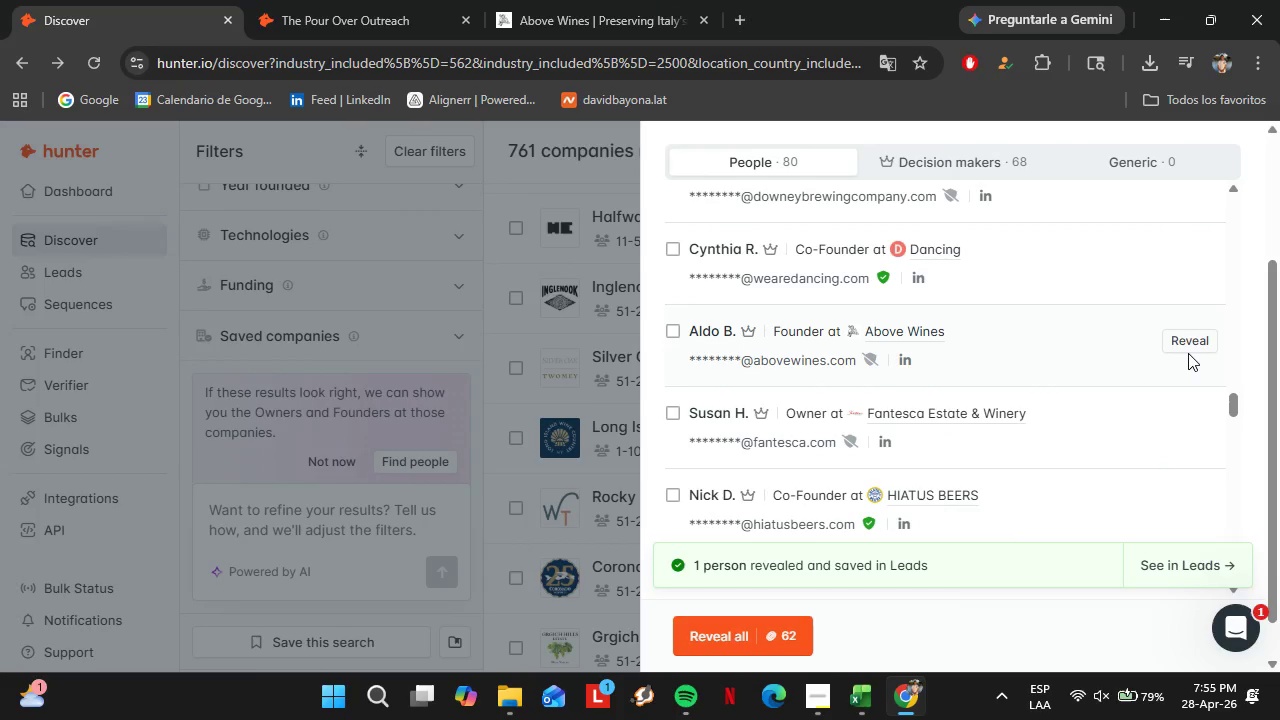 
double_click([1188, 347])
 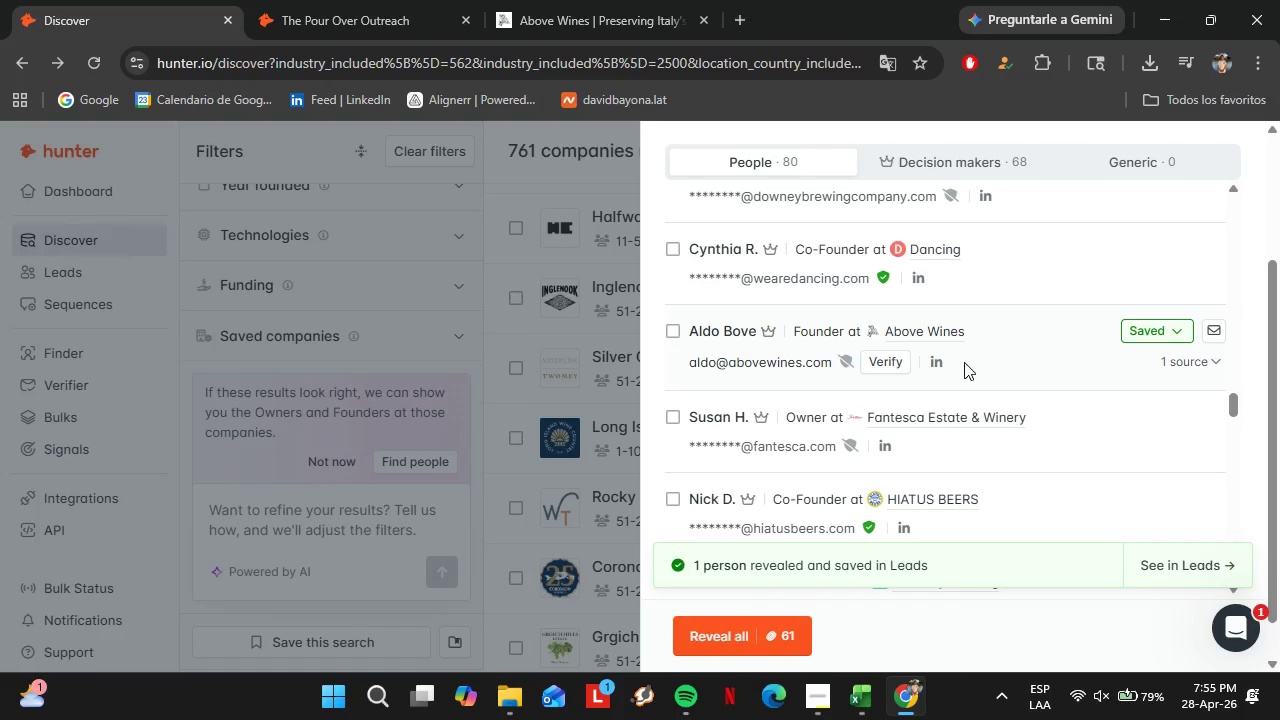 
left_click([886, 356])
 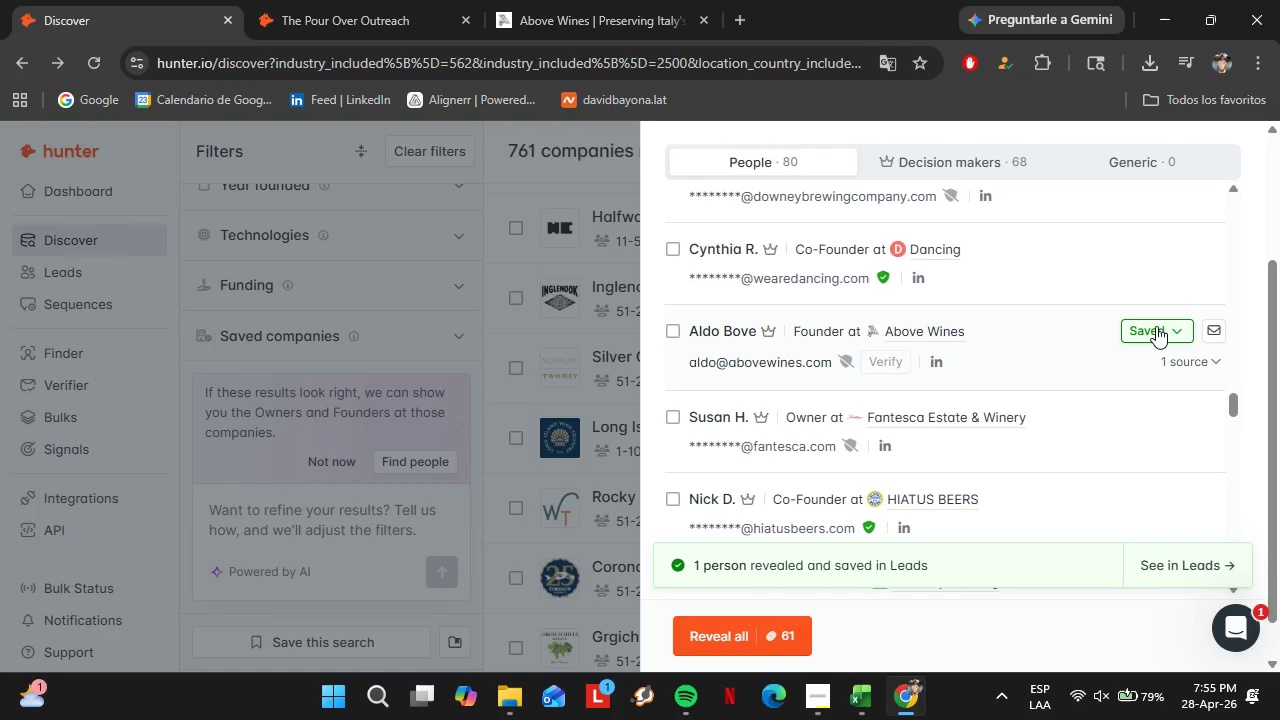 
left_click([1160, 326])
 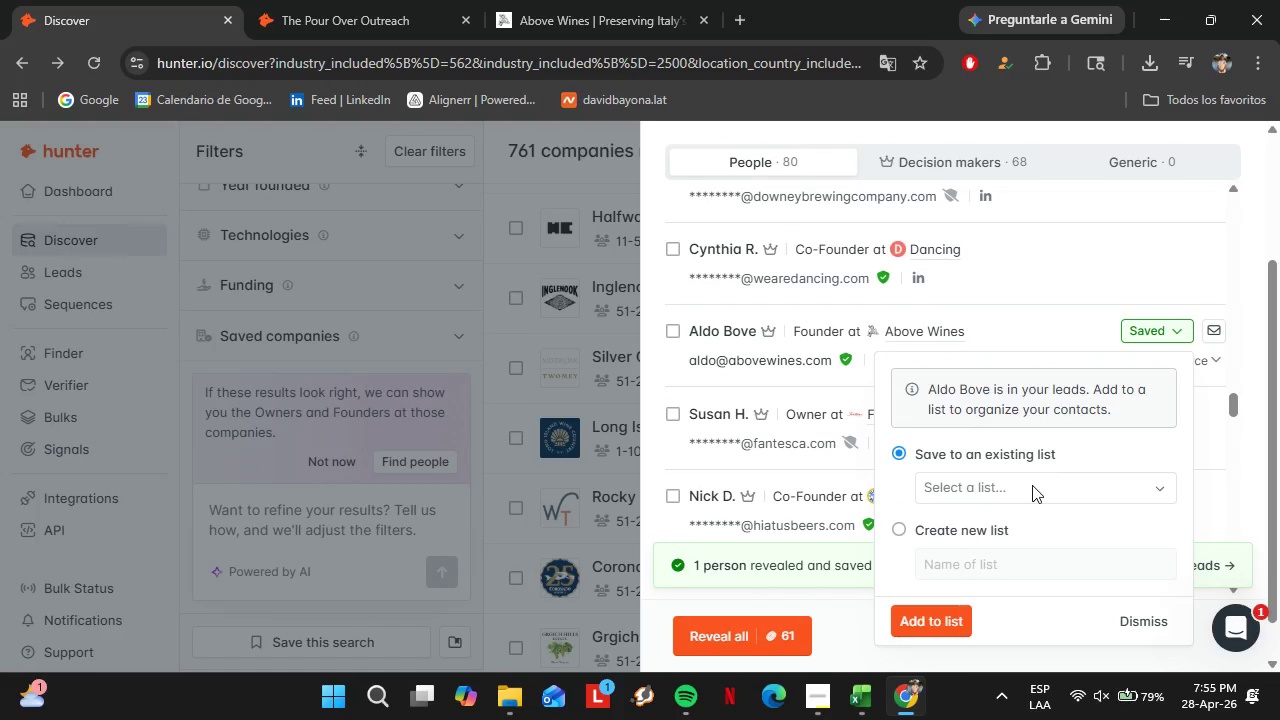 
left_click([1032, 485])
 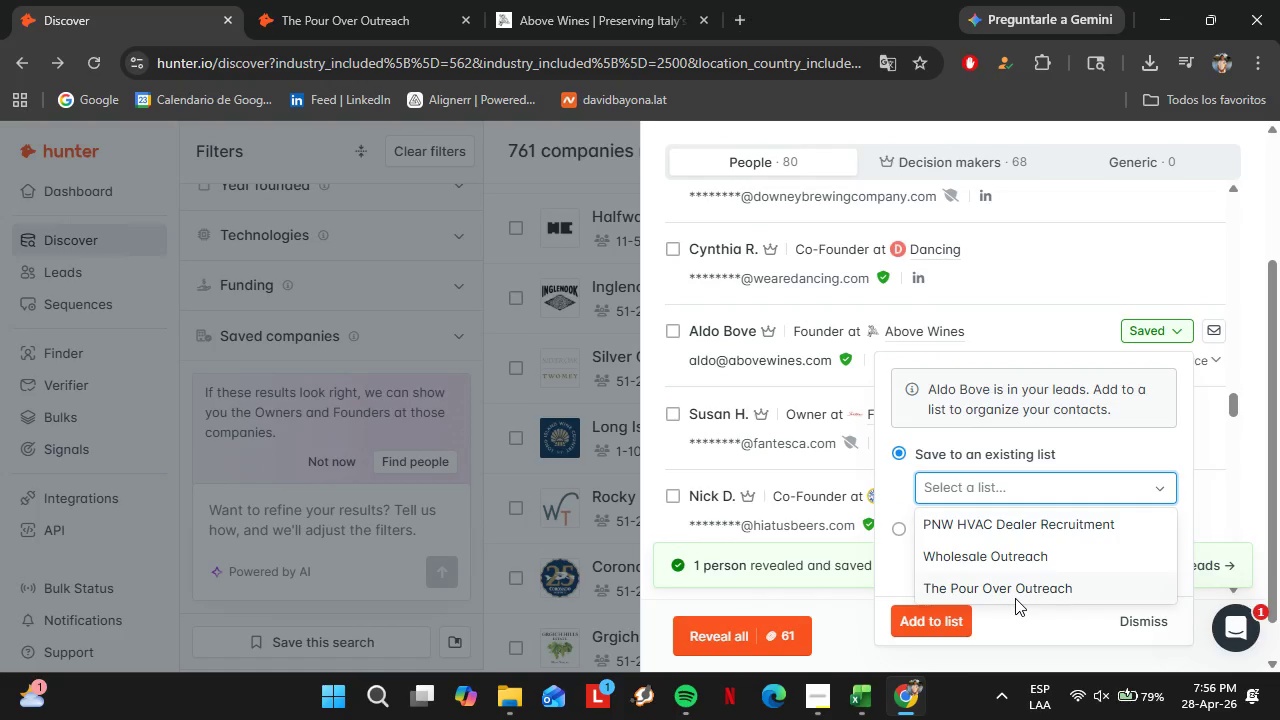 
left_click([1013, 593])
 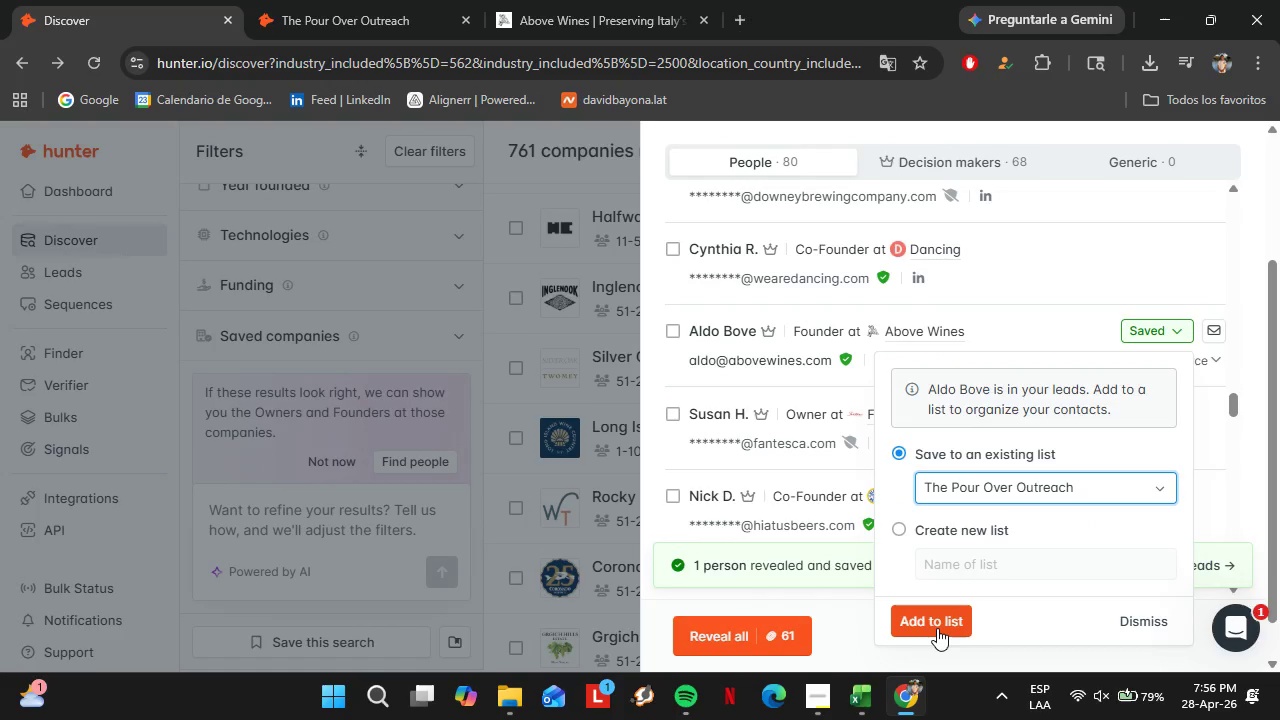 
left_click([937, 628])
 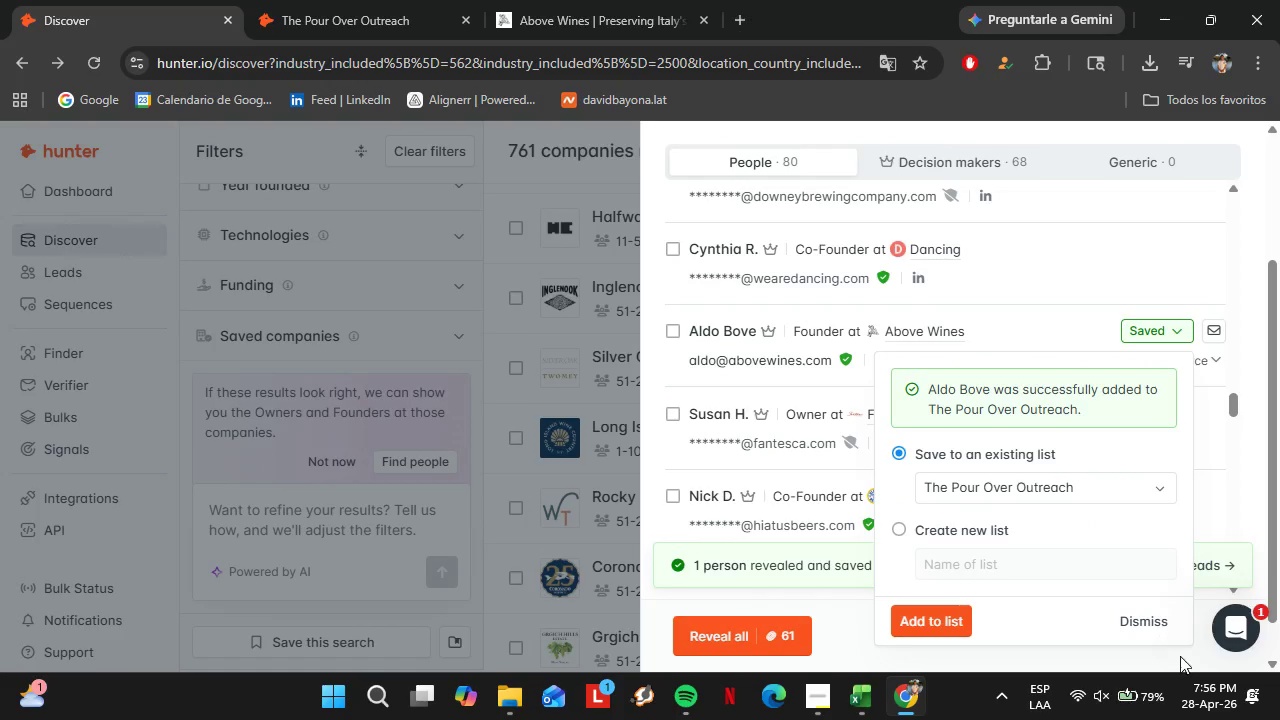 
left_click([1149, 630])
 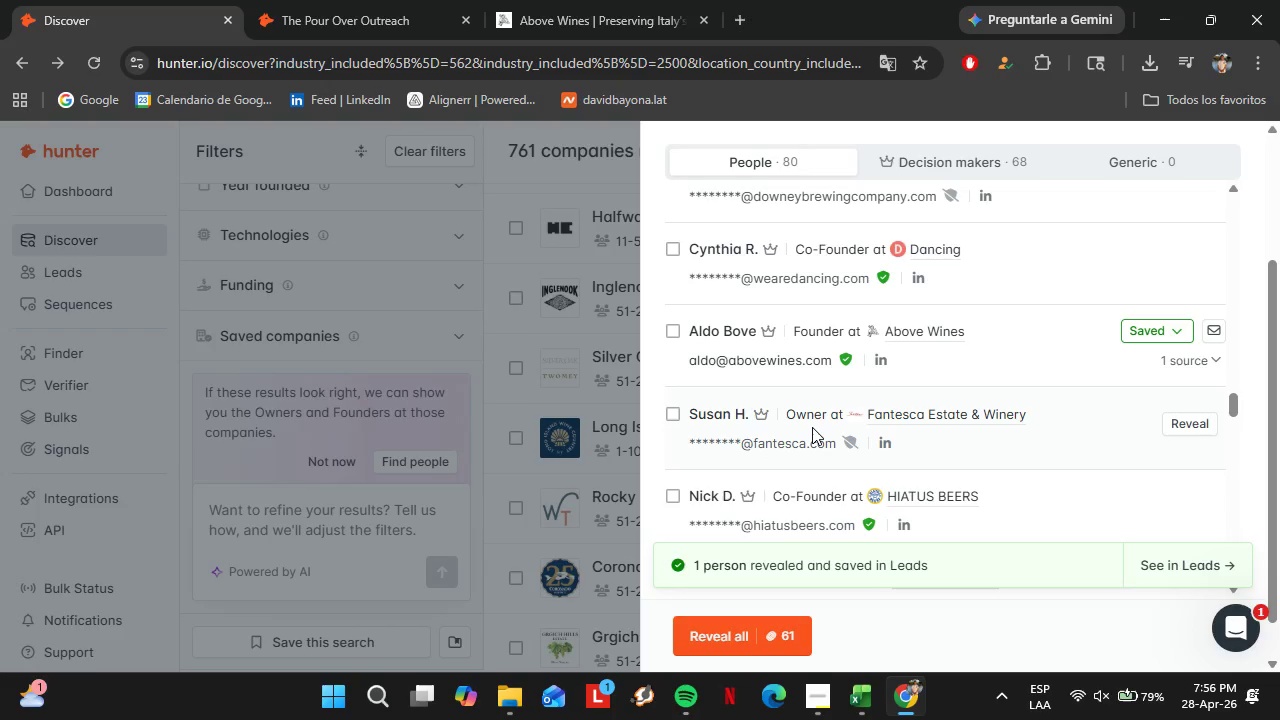 
left_click([366, 0])
 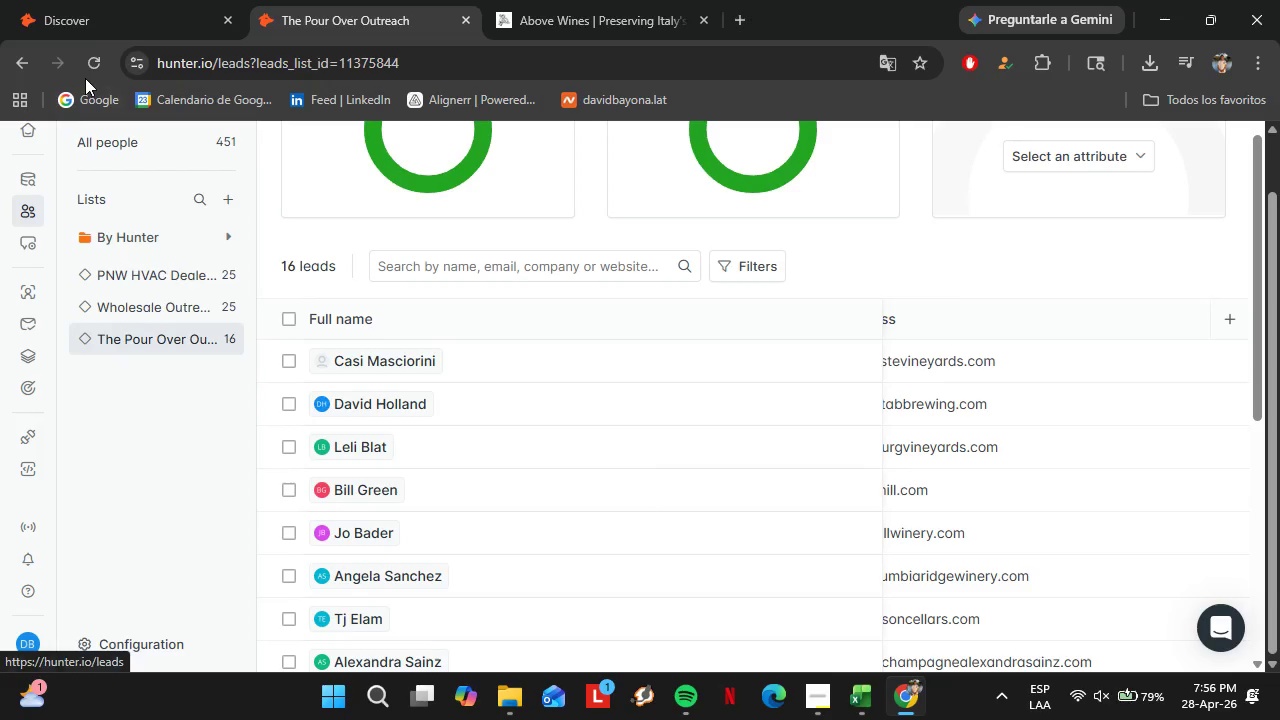 
scroll: coordinate [812, 427], scroll_direction: none, amount: 0.0
 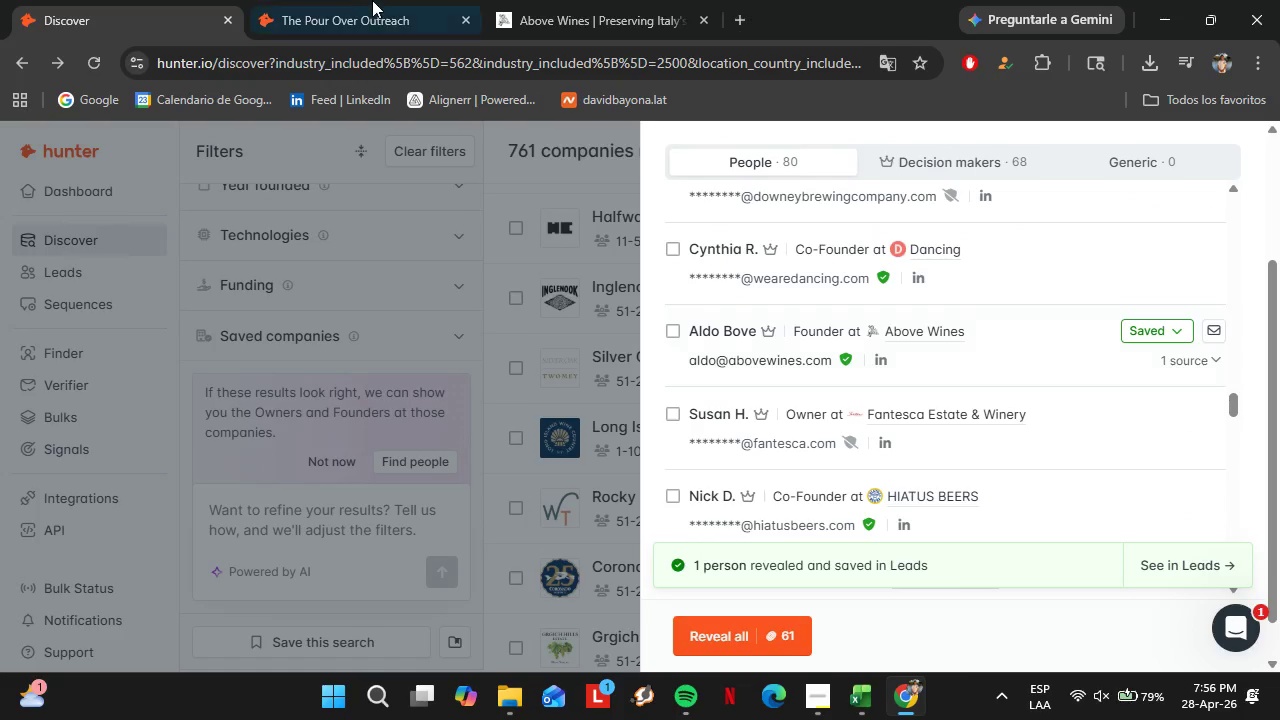 
left_click([90, 70])
 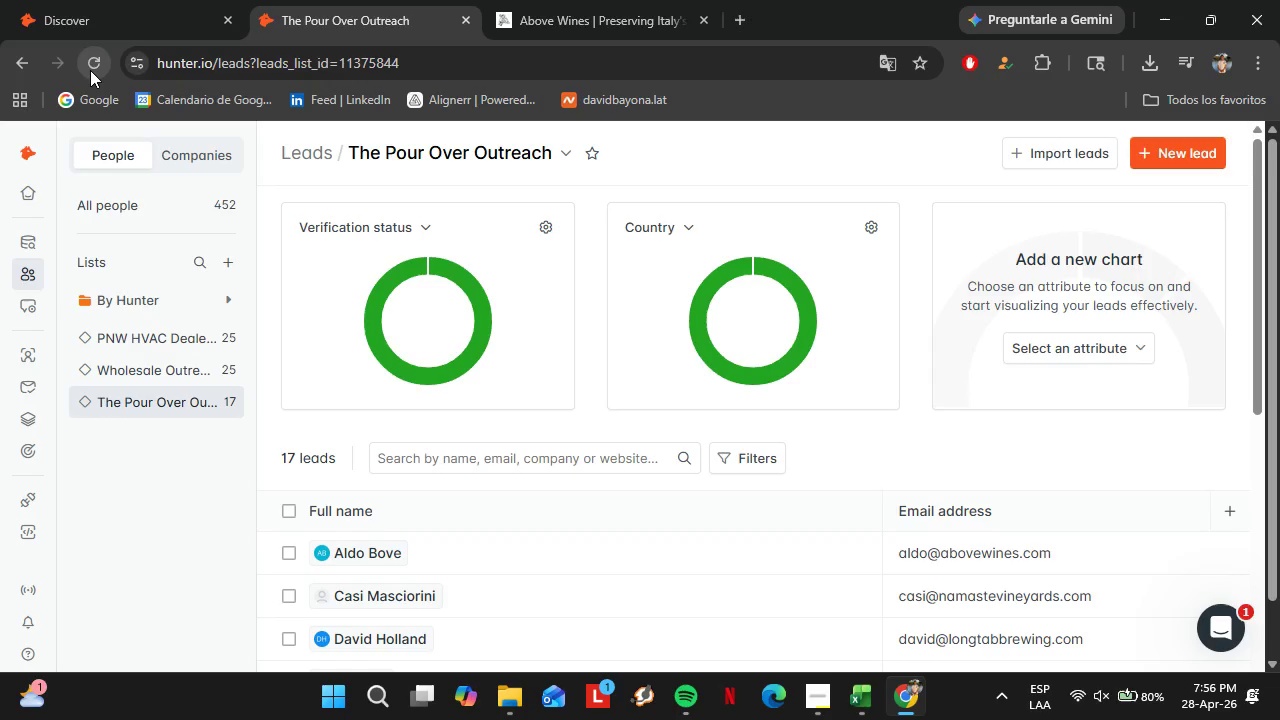 
wait(37.91)
 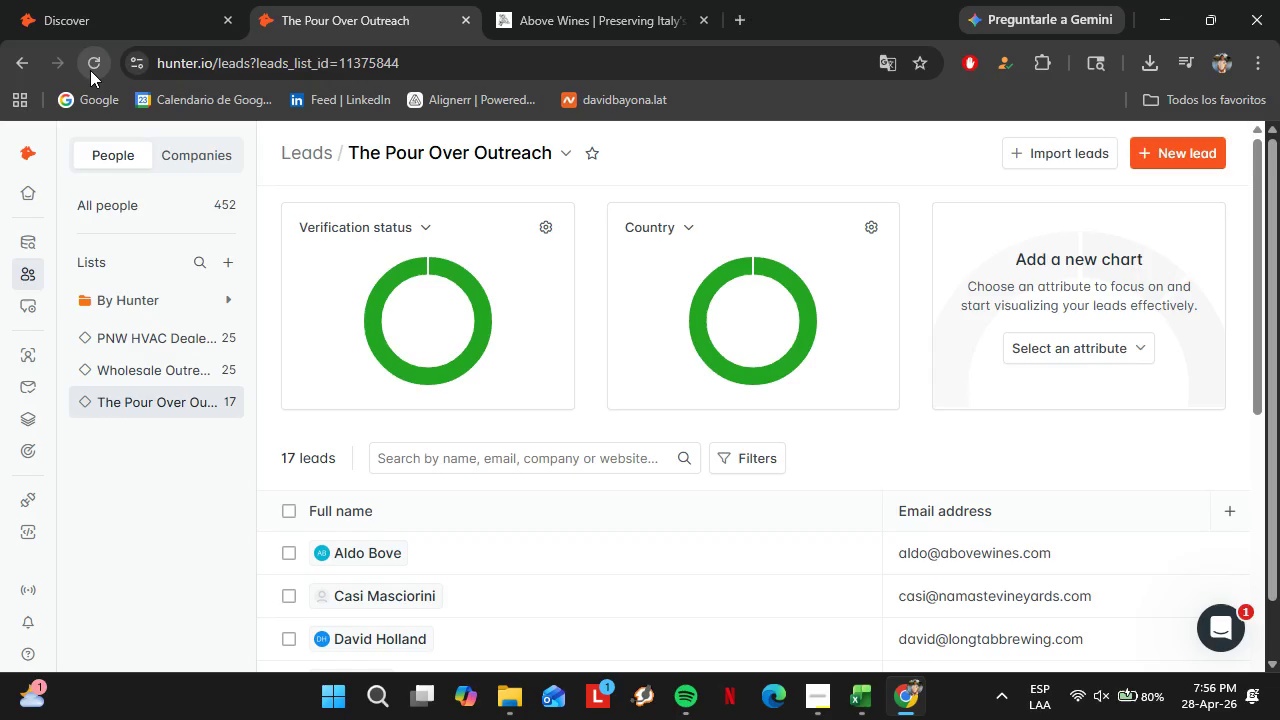 
scroll: coordinate [467, 362], scroll_direction: down, amount: 1.0
 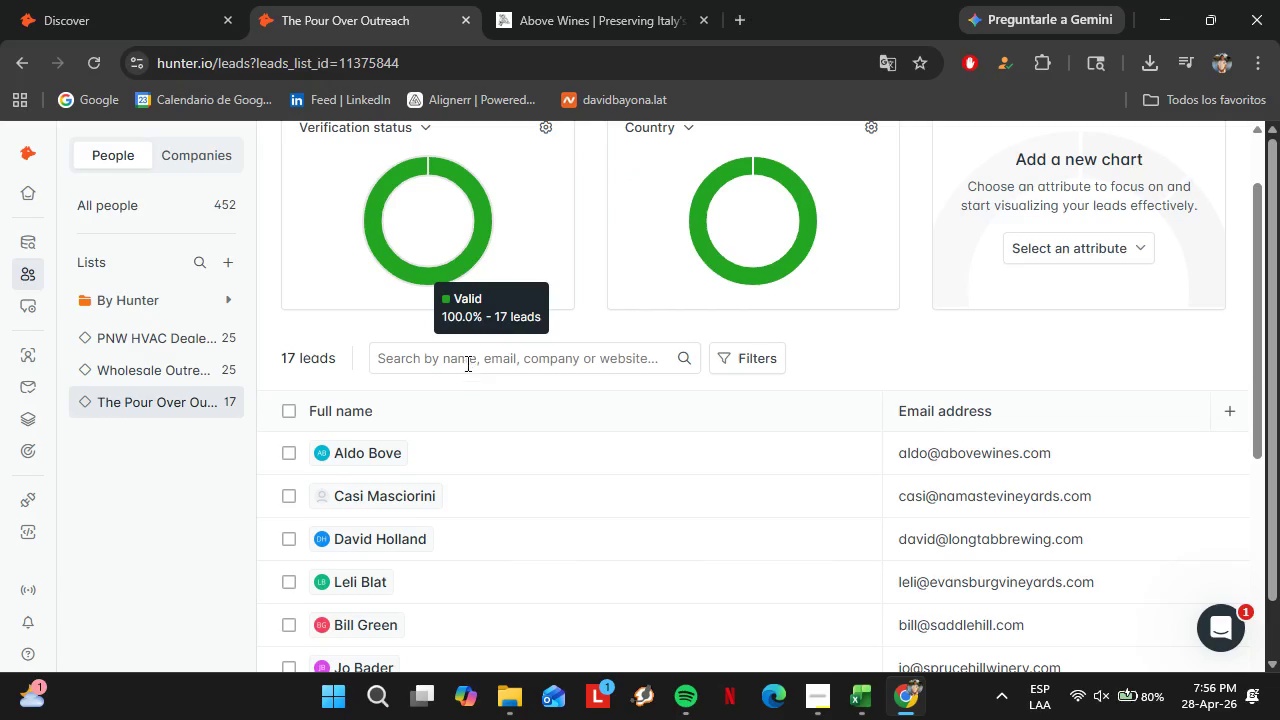 
left_click_drag(start_coordinate=[501, 602], to_coordinate=[1002, 655])
 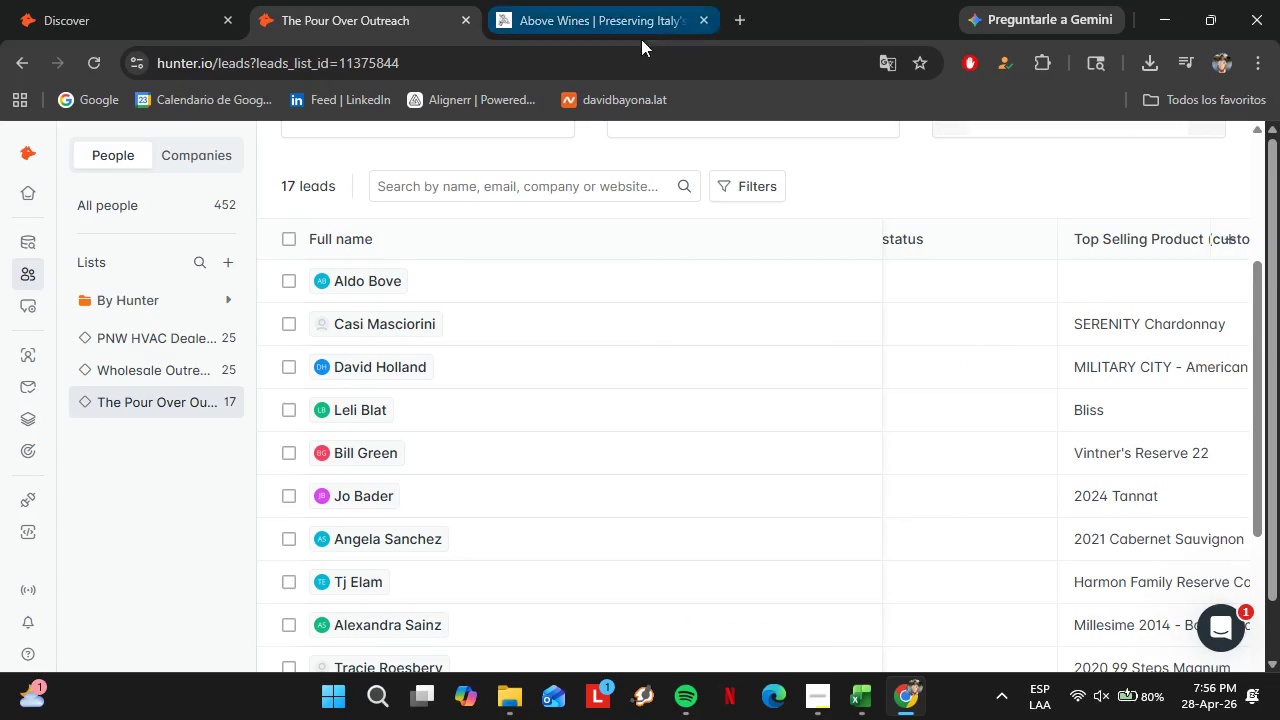 
scroll: coordinate [474, 356], scroll_direction: down, amount: 8.0
 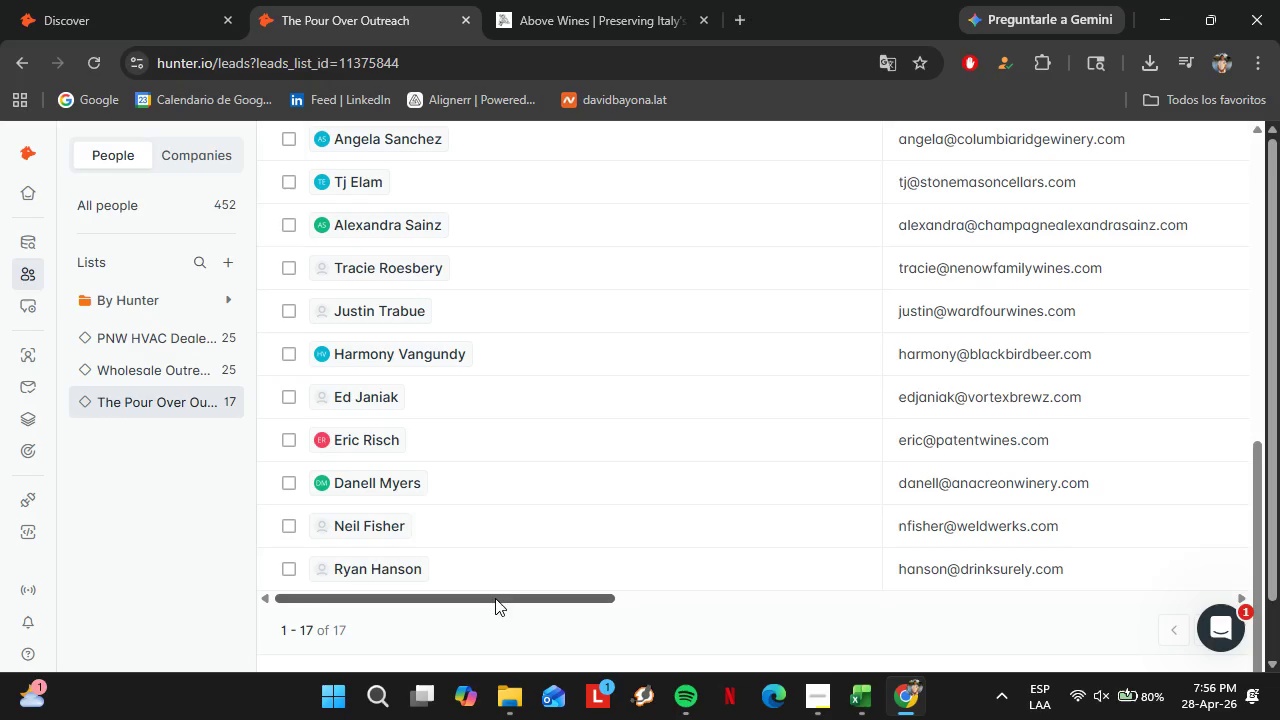 
left_click([1103, 269])
 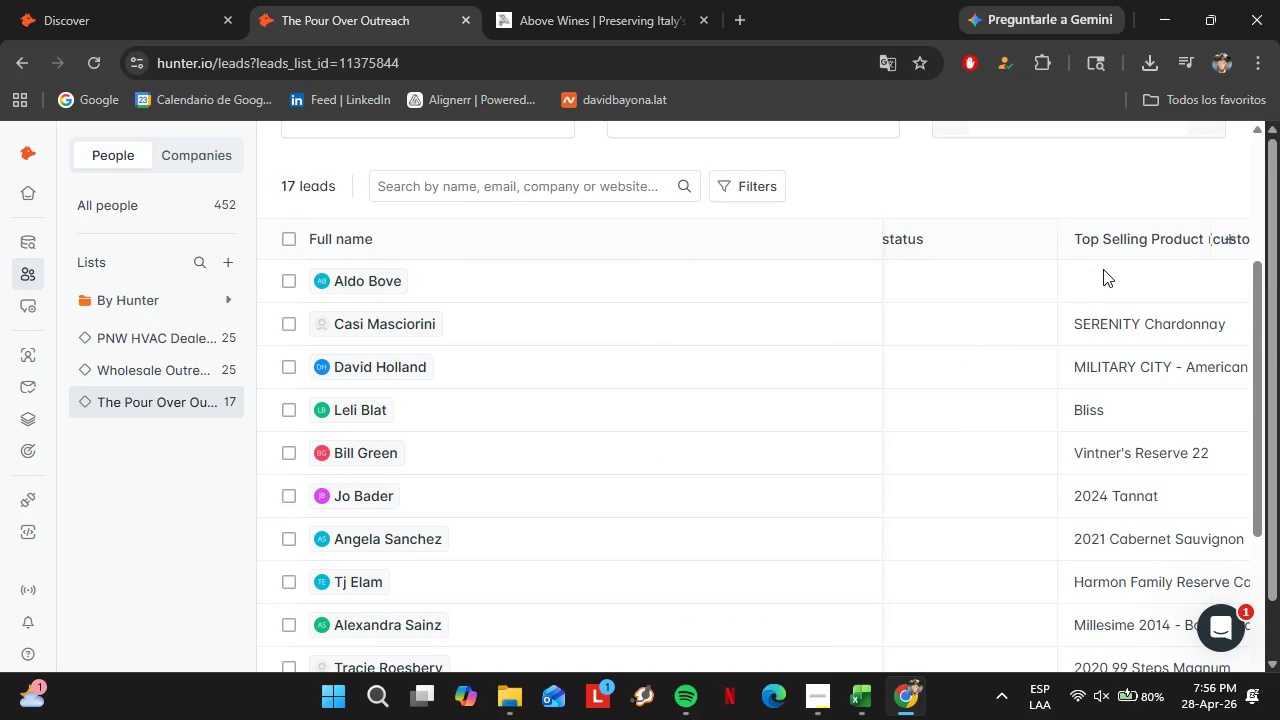 
scroll: coordinate [963, 581], scroll_direction: up, amount: 4.0
 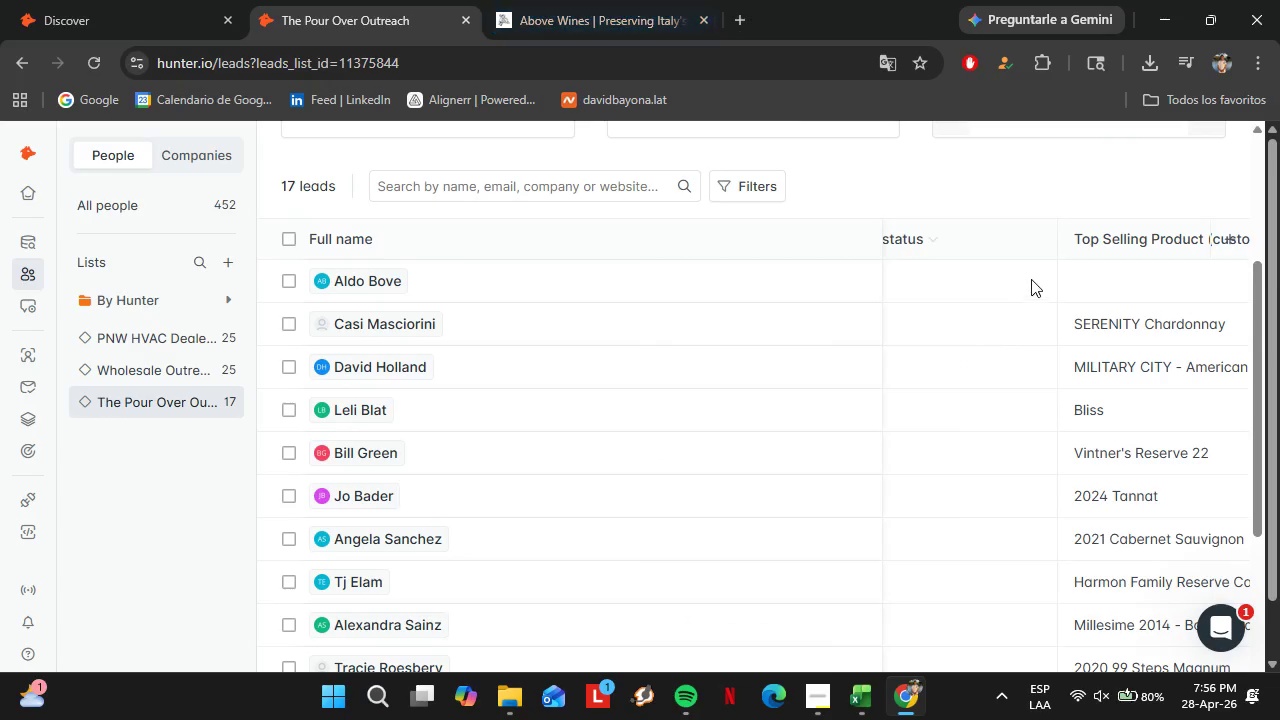 
double_click([1103, 269])
 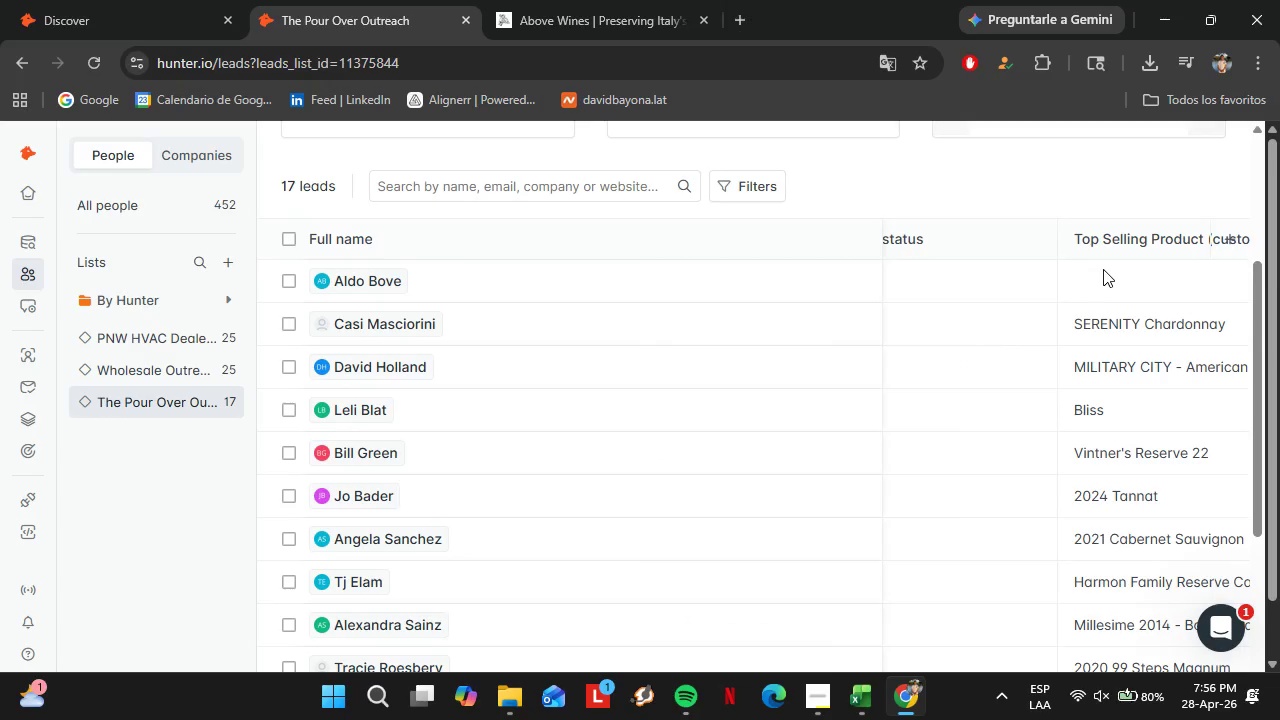 
triple_click([1103, 269])
 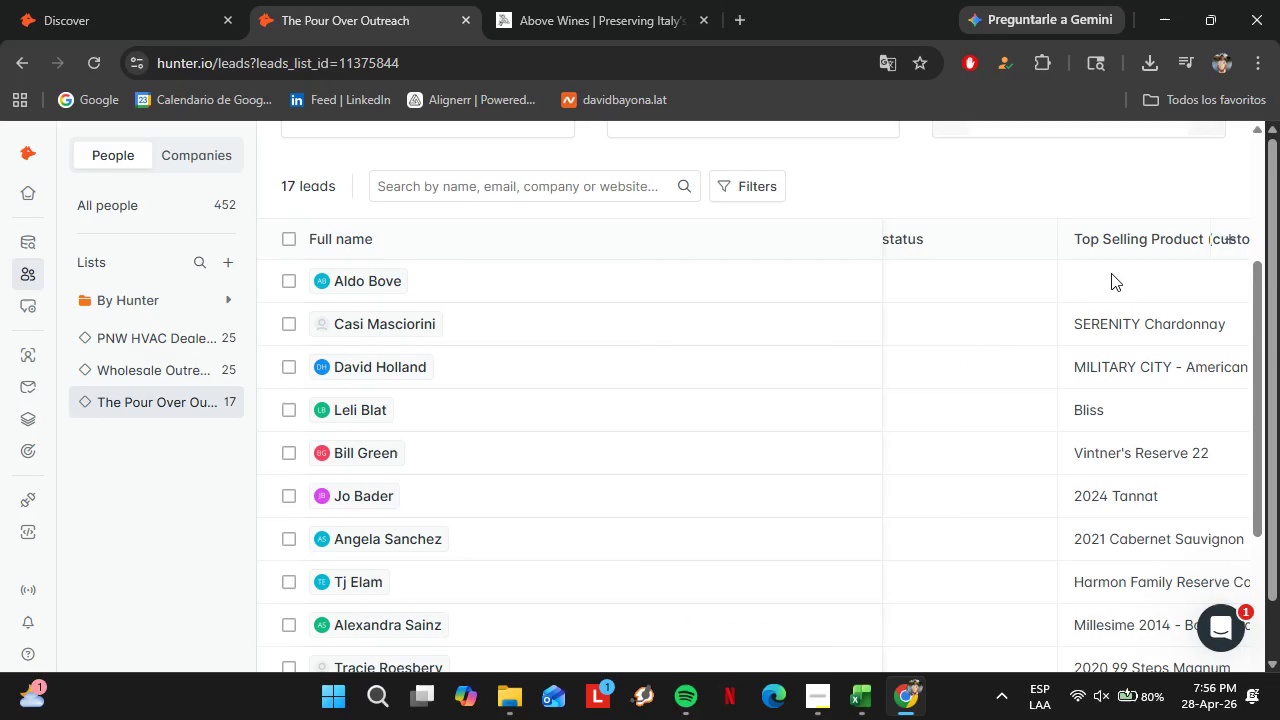 
double_click([1111, 273])
 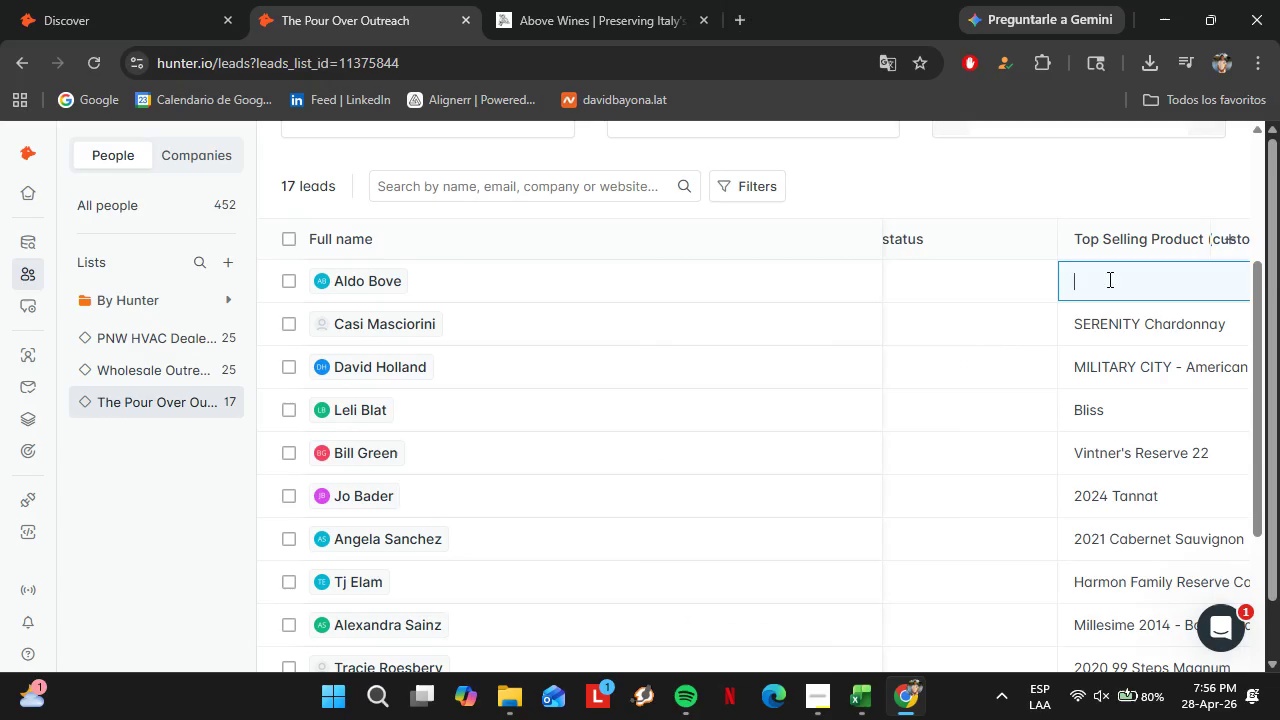 
key(Control+C)
 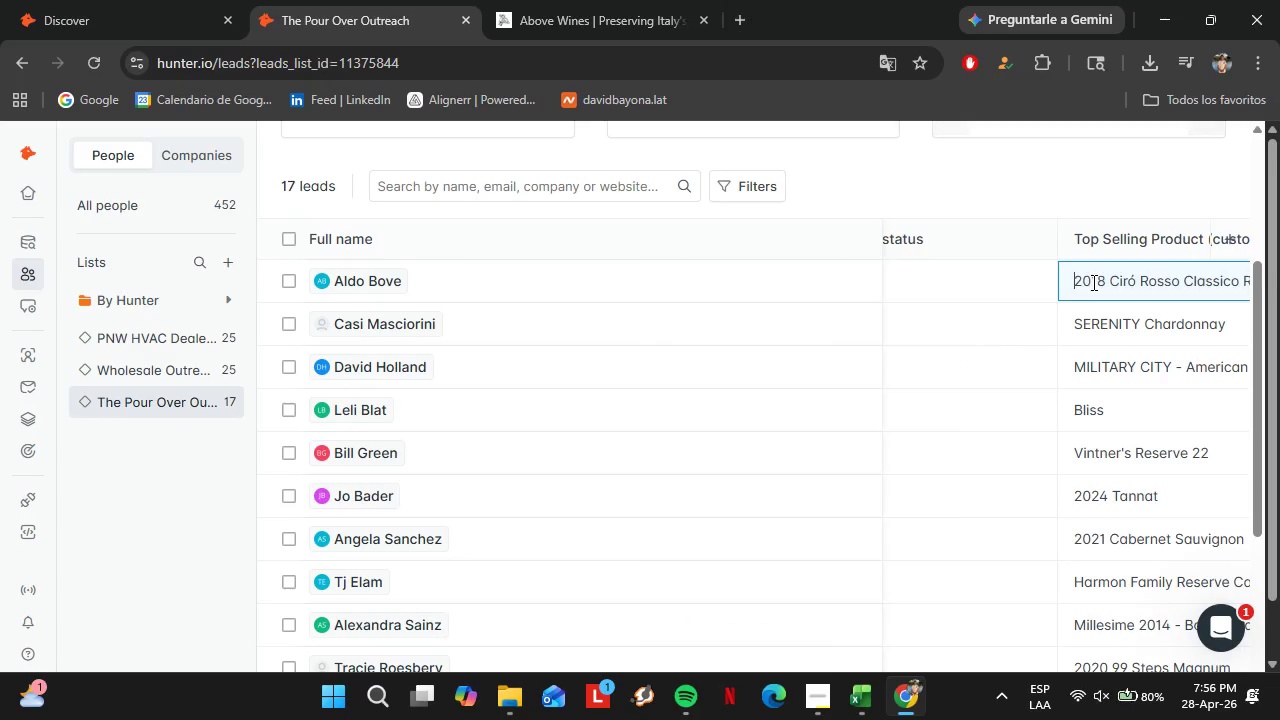 
key(Control+V)
 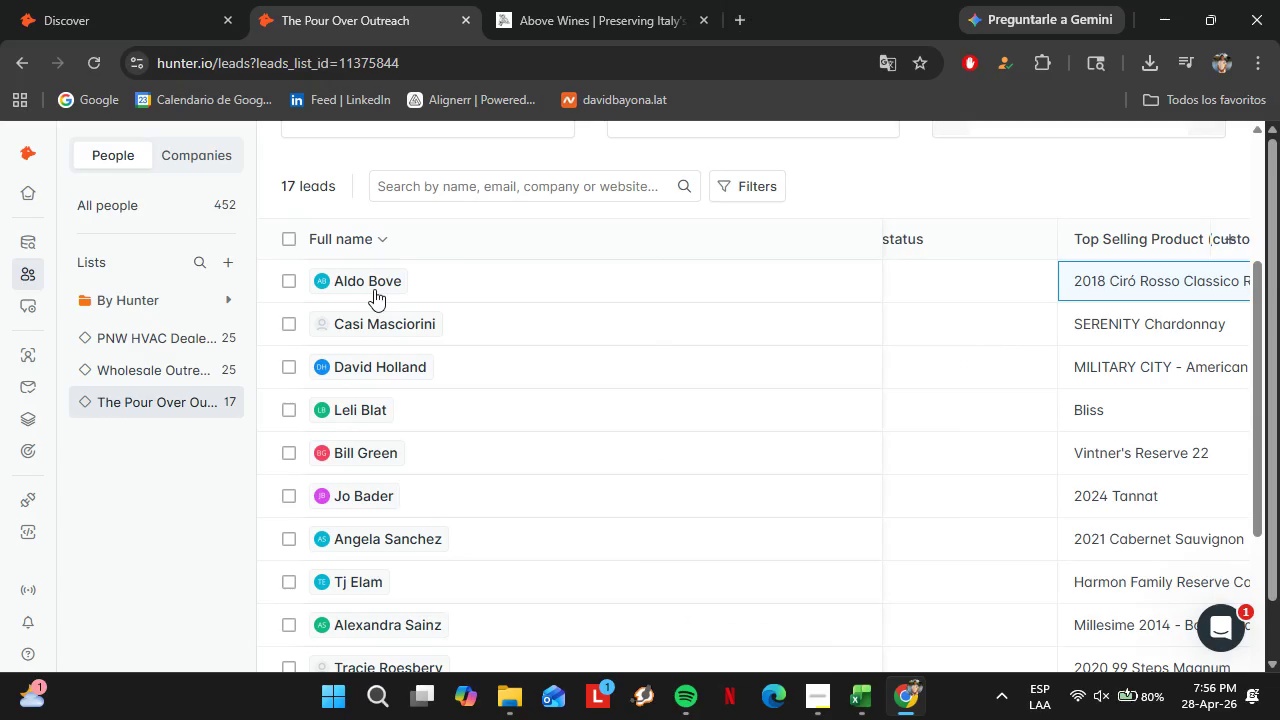 
left_click([105, 14])
 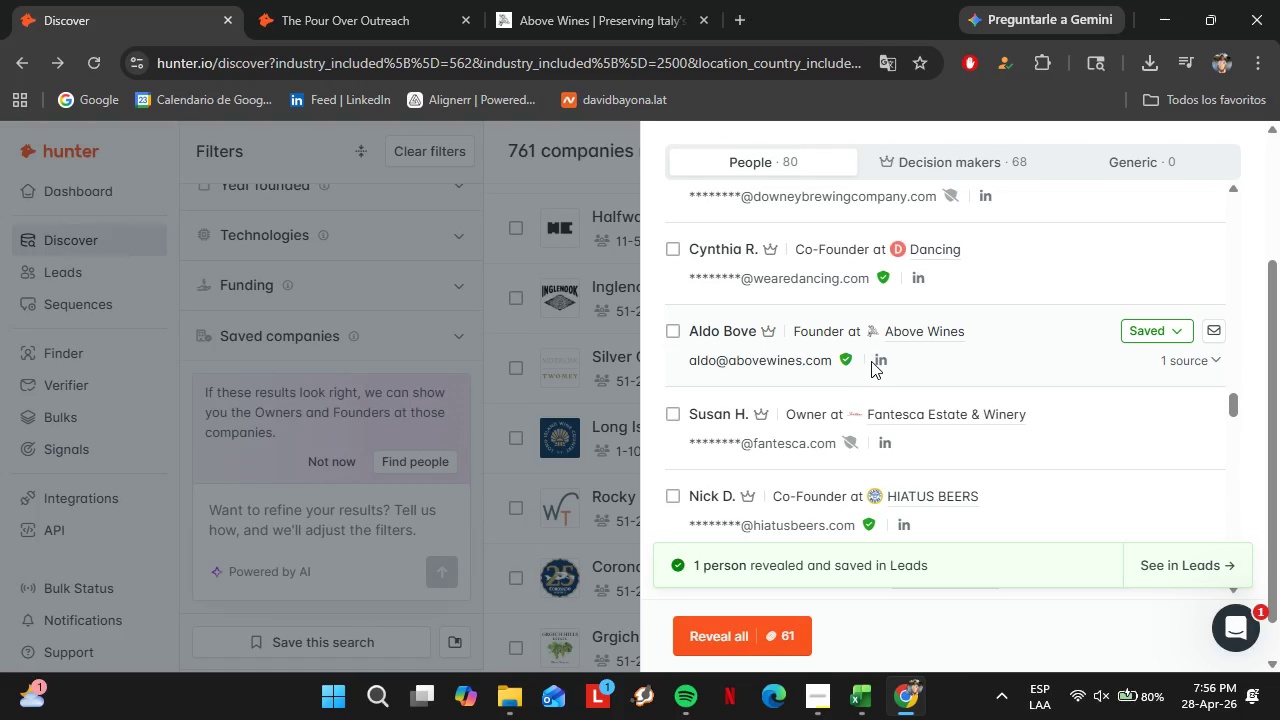 
left_click([880, 360])
 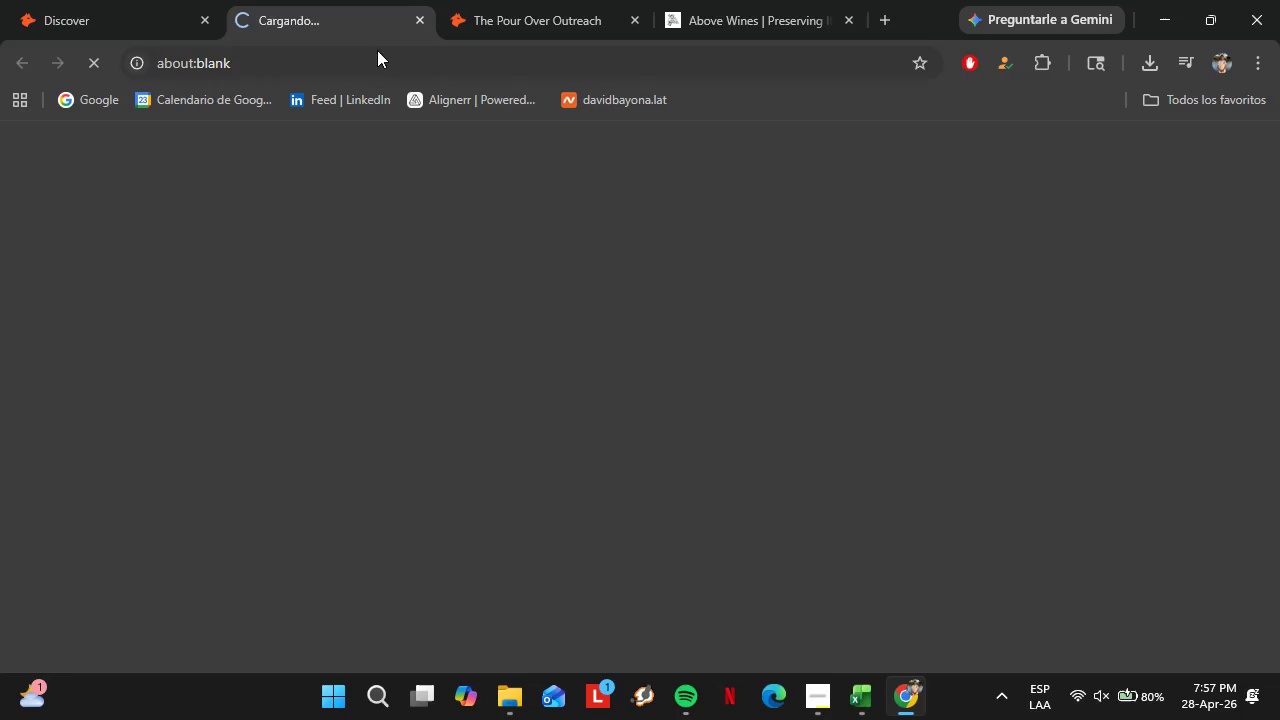 
left_click_drag(start_coordinate=[353, 32], to_coordinate=[578, 0])
 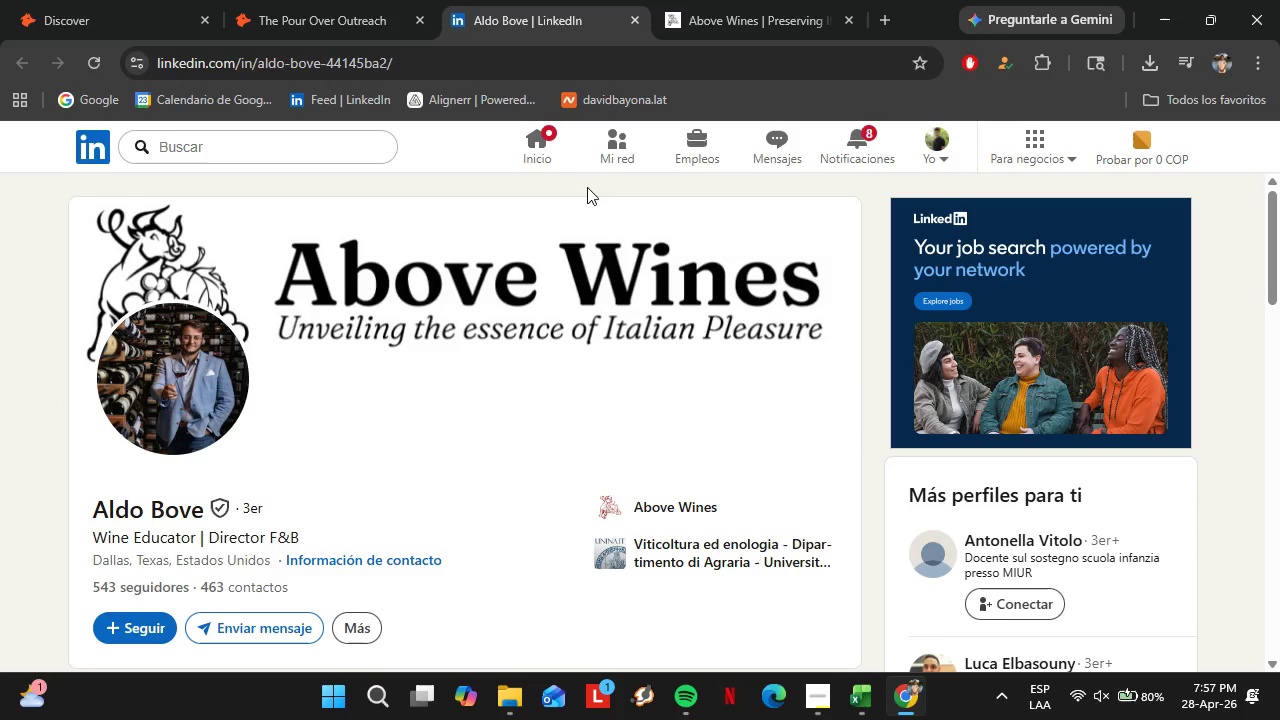 
wait(10.45)
 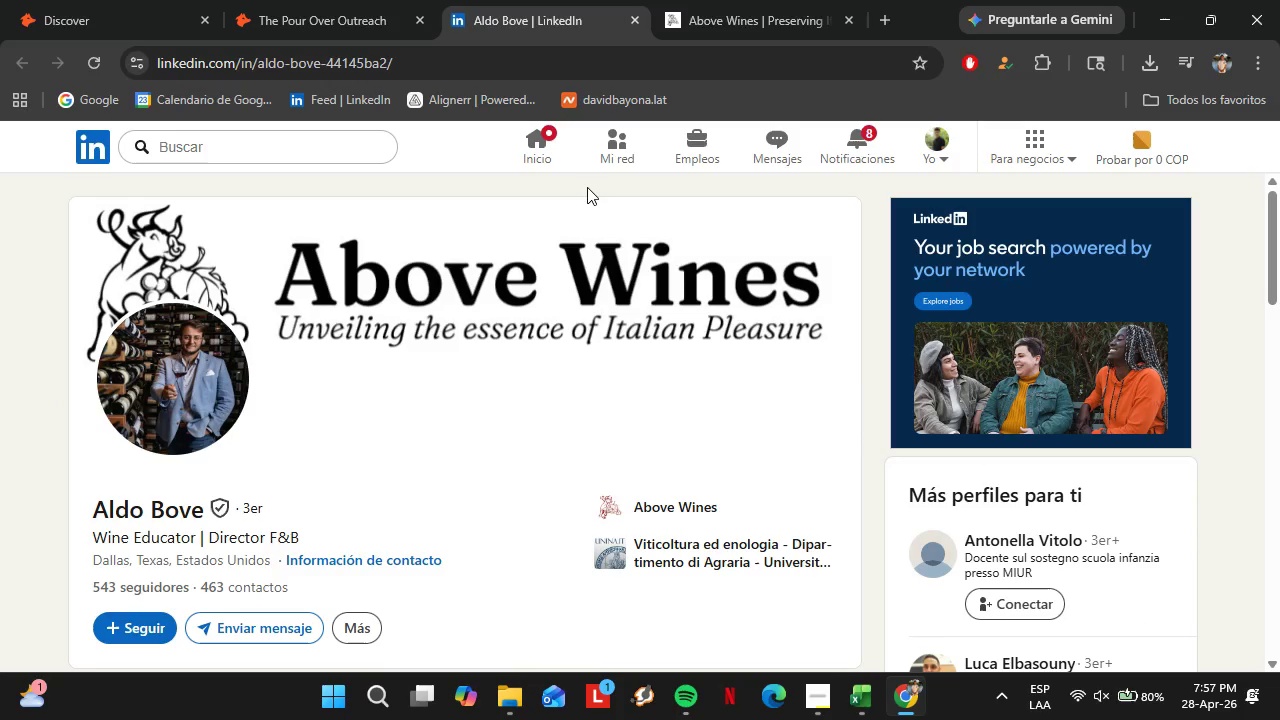 
left_click([290, 68])
 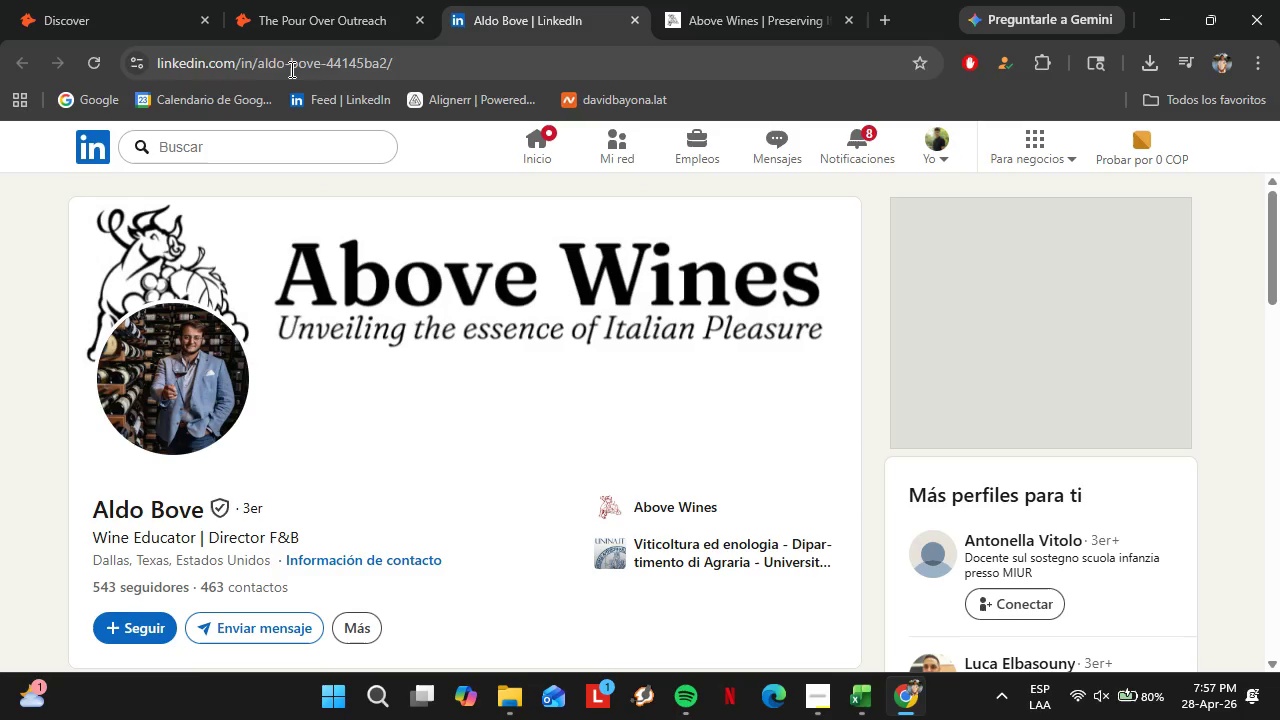 
key(Control+C)
 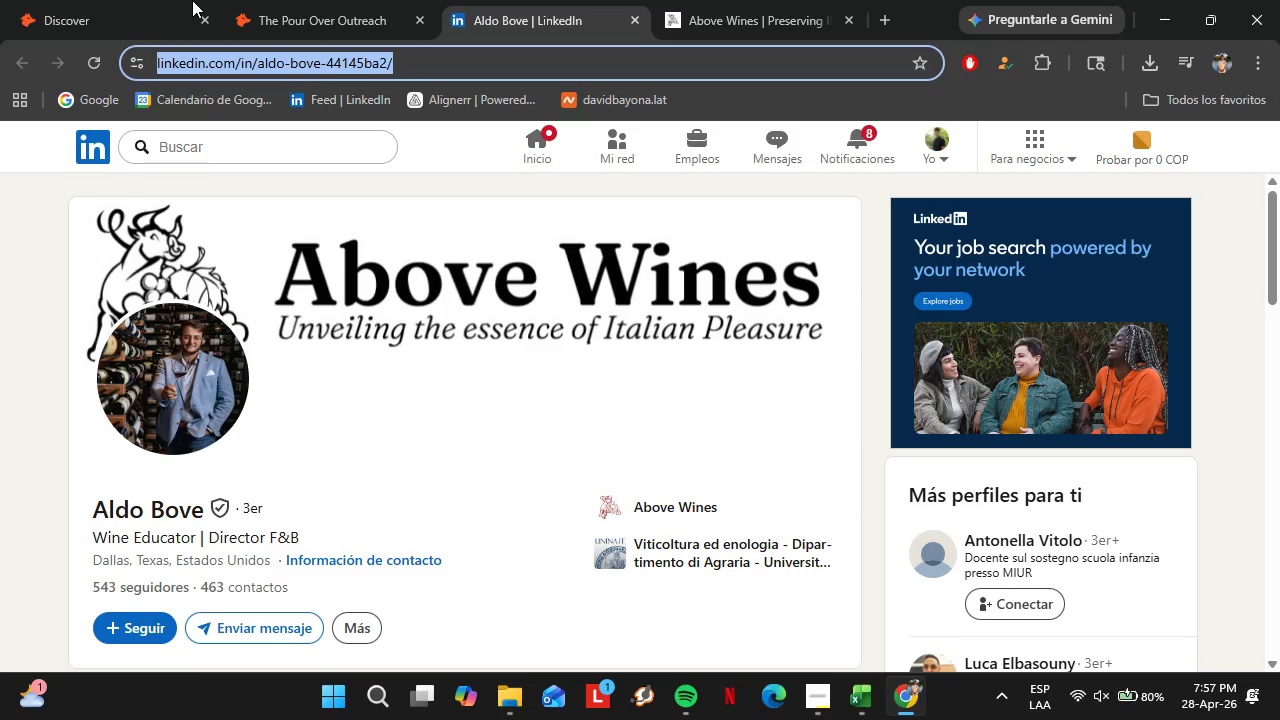 
left_click([63, 0])
 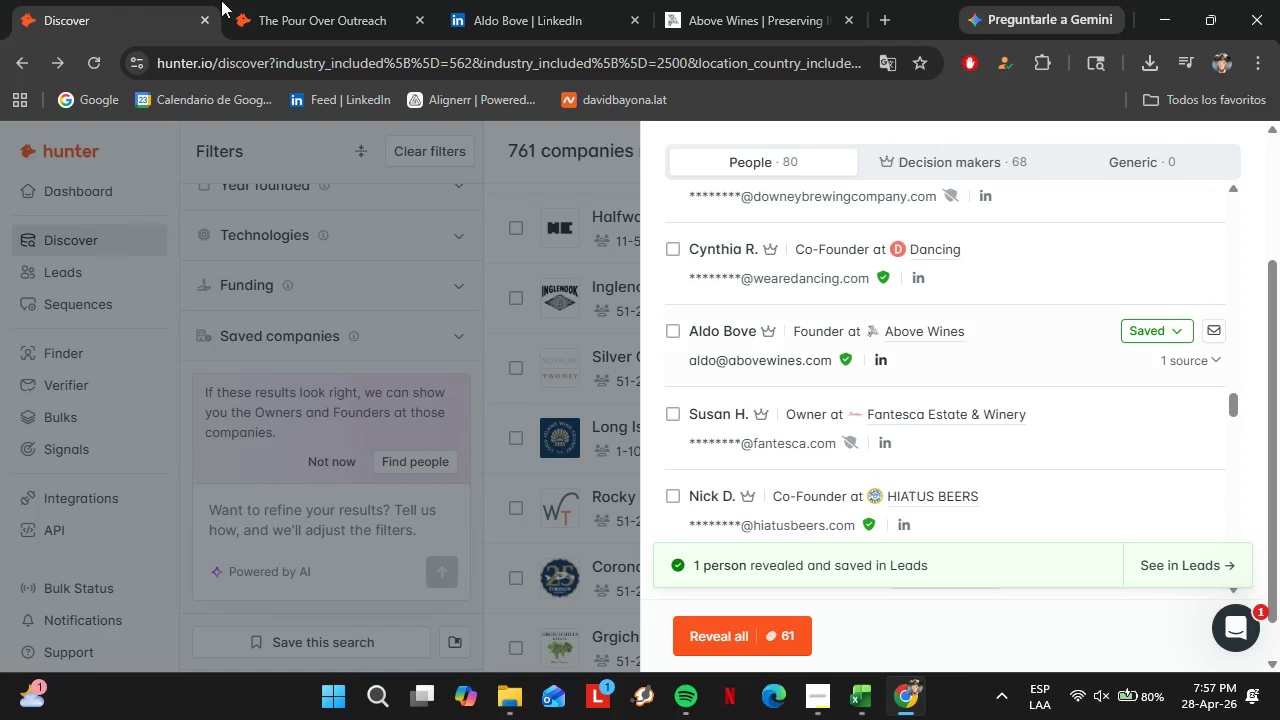 
left_click([305, 0])
 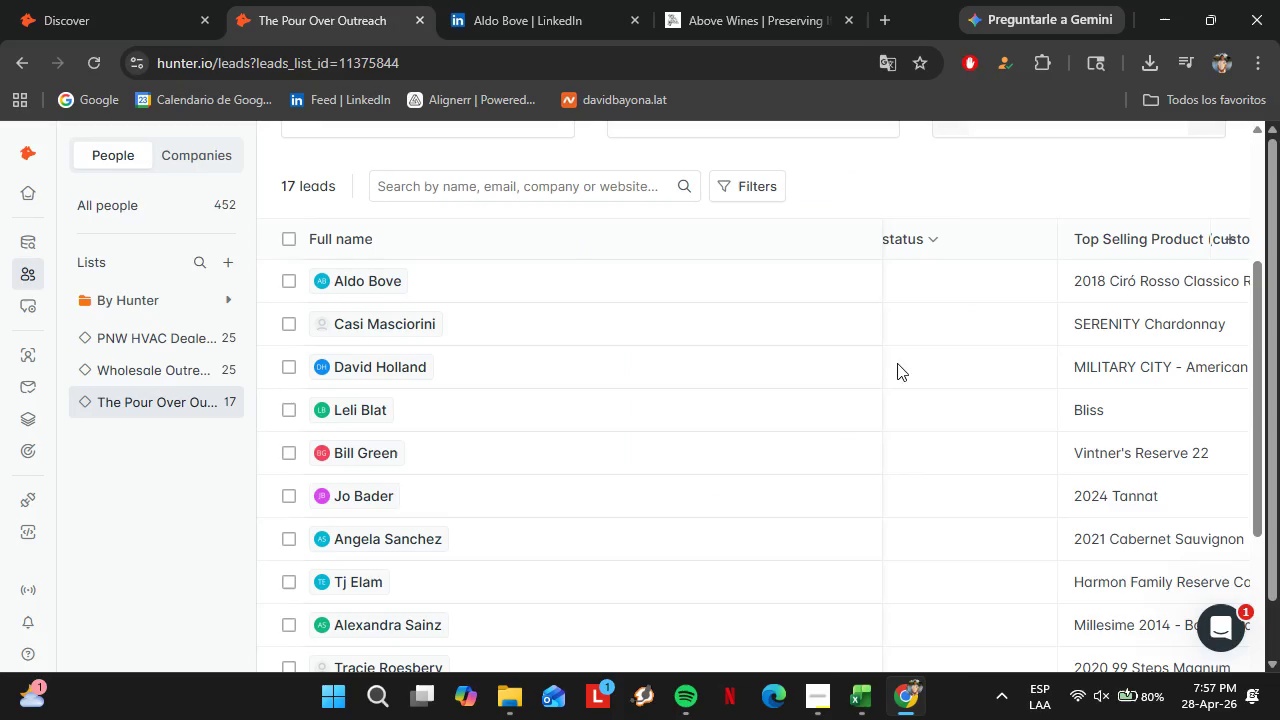 
left_click_drag(start_coordinate=[813, 596], to_coordinate=[970, 602])
 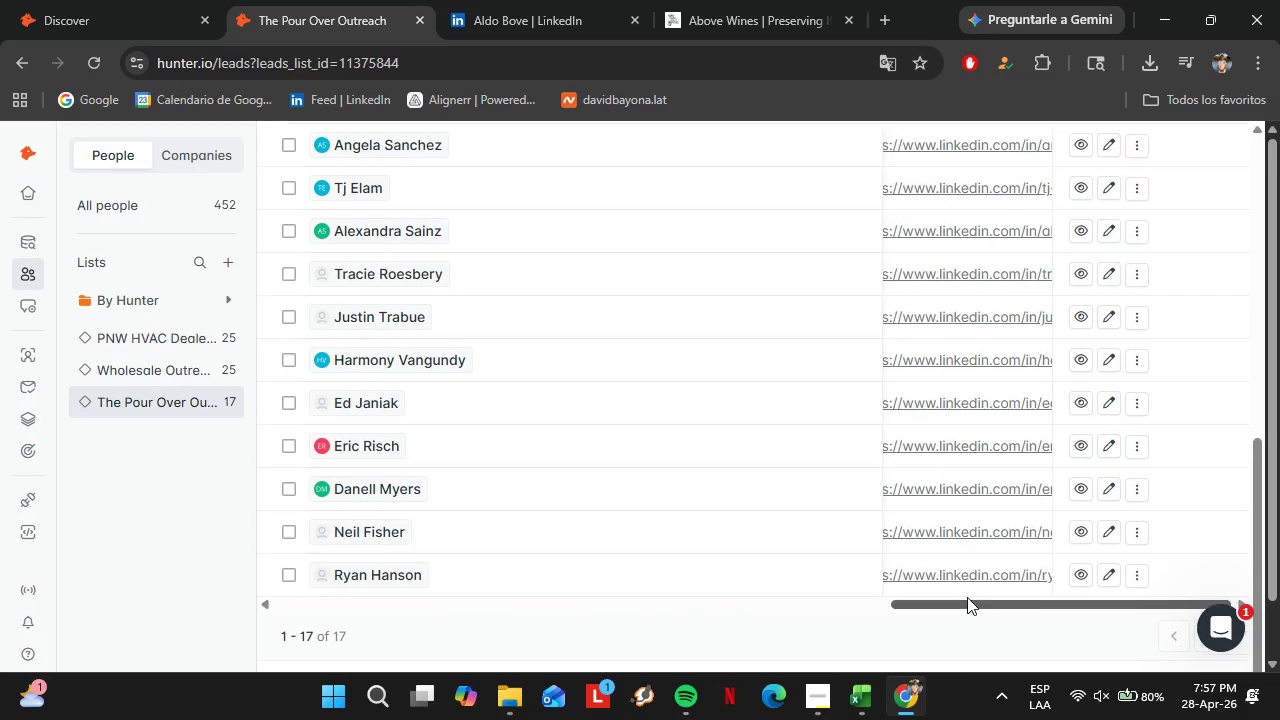 
scroll: coordinate [538, 565], scroll_direction: down, amount: 5.0
 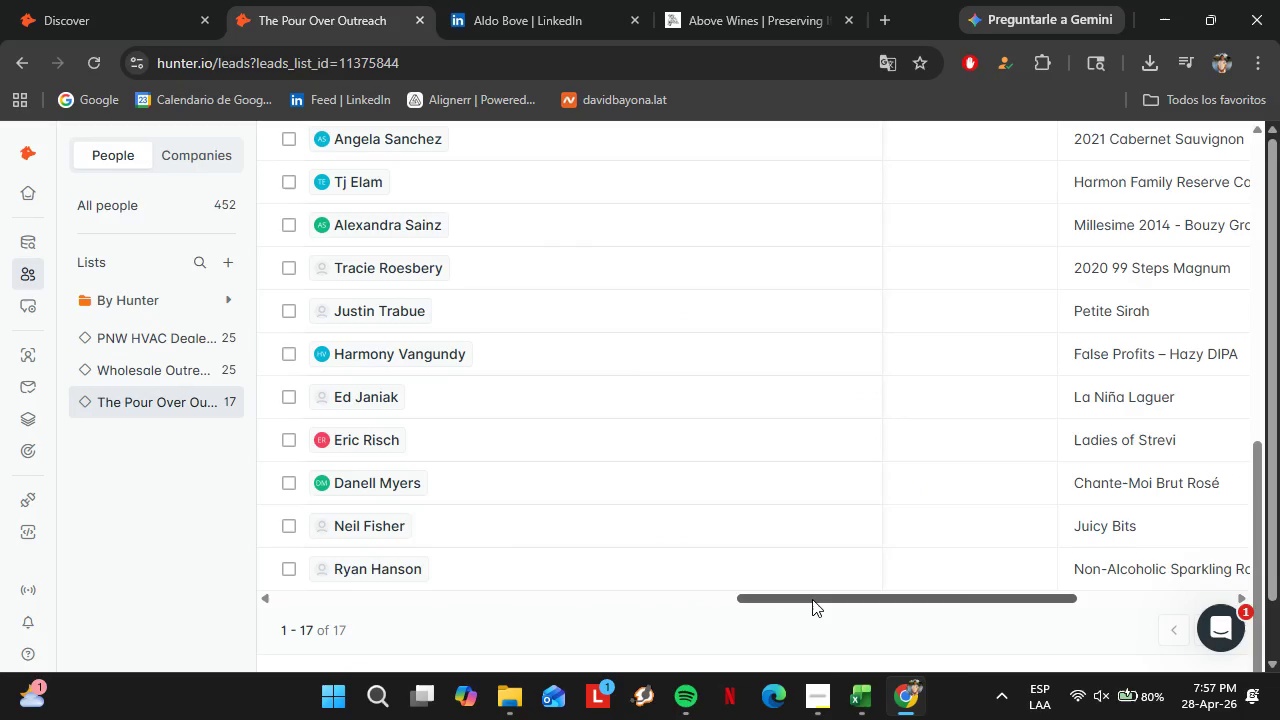 
double_click([940, 179])
 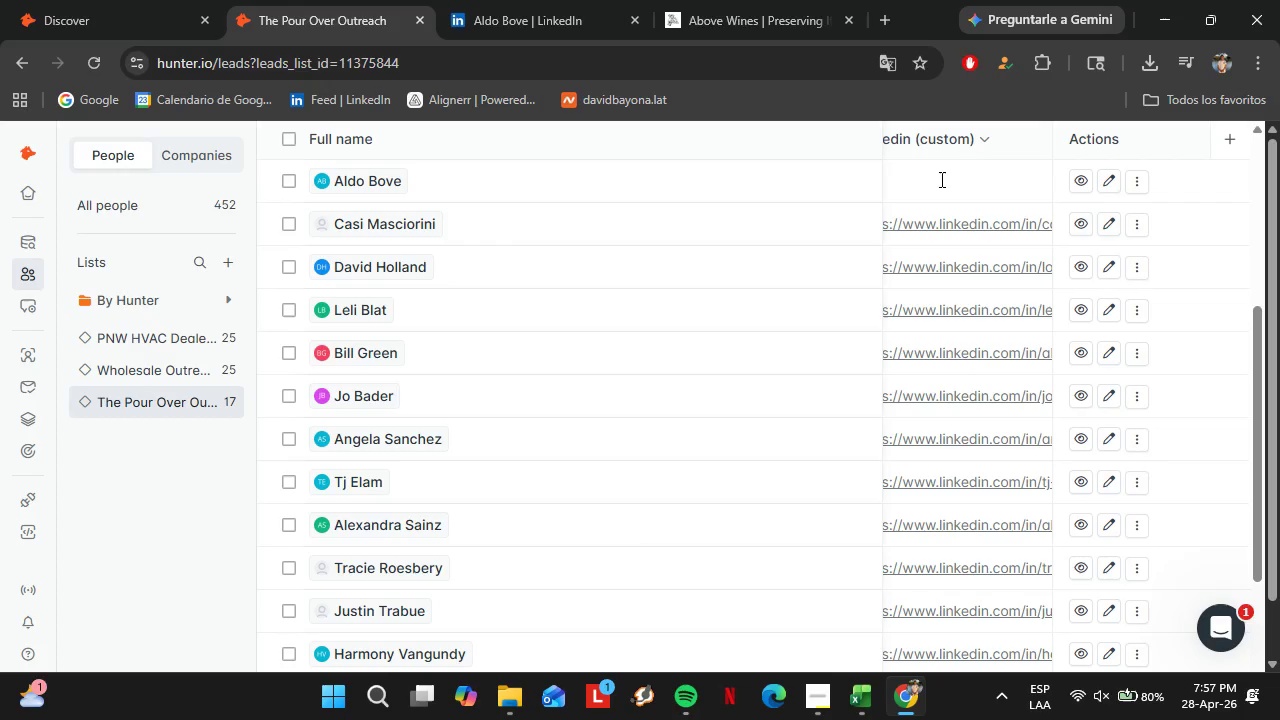 
triple_click([940, 179])
 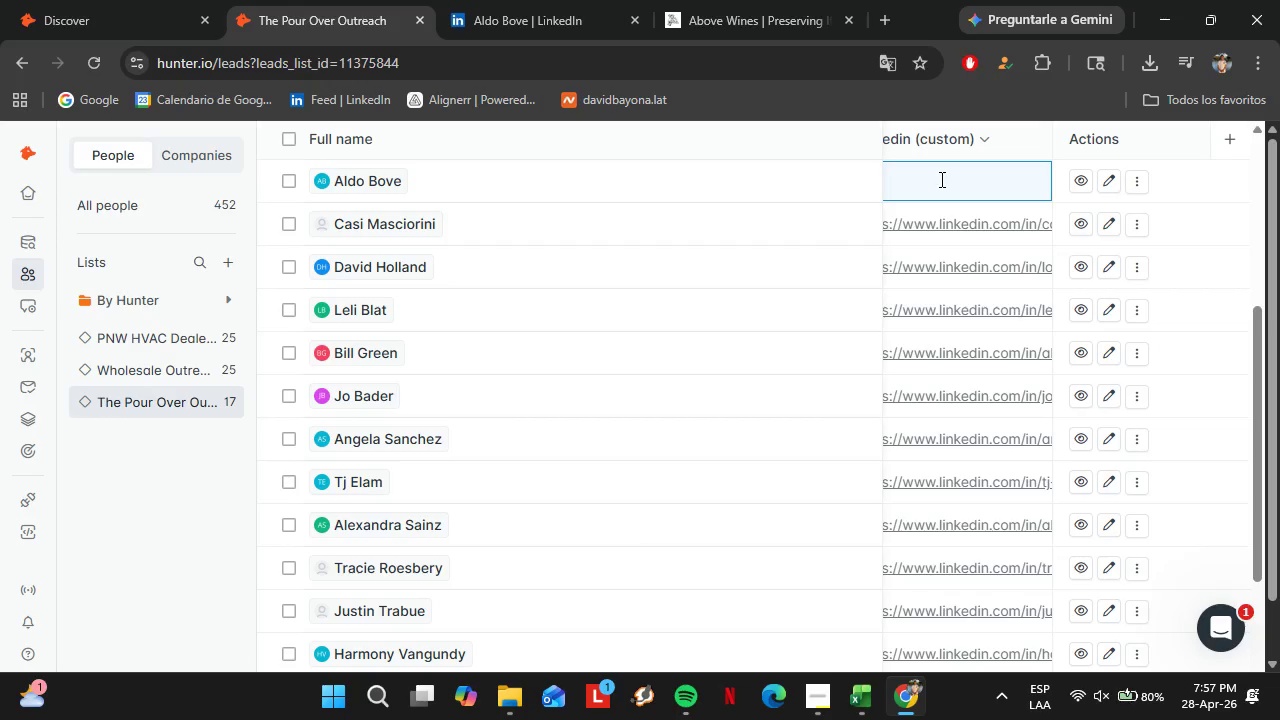 
key(Control+V)
 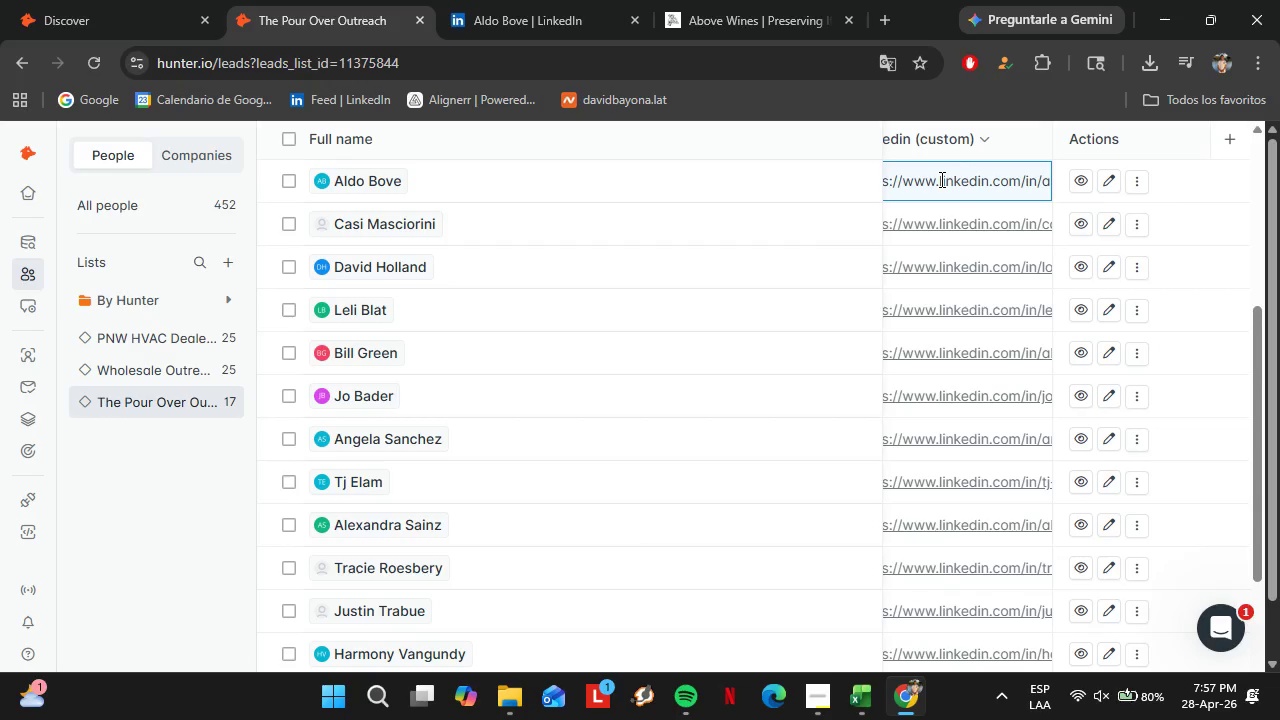 
scroll: coordinate [967, 597], scroll_direction: up, amount: 2.0
 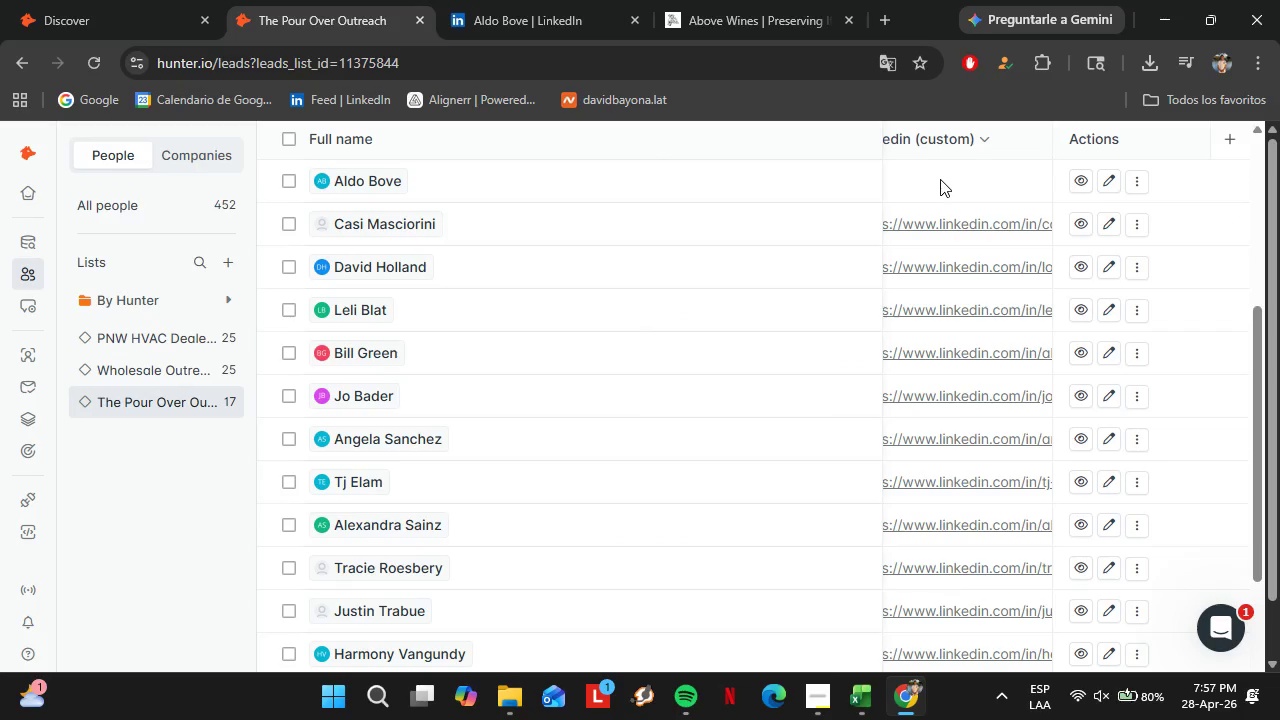 
key(Enter)
 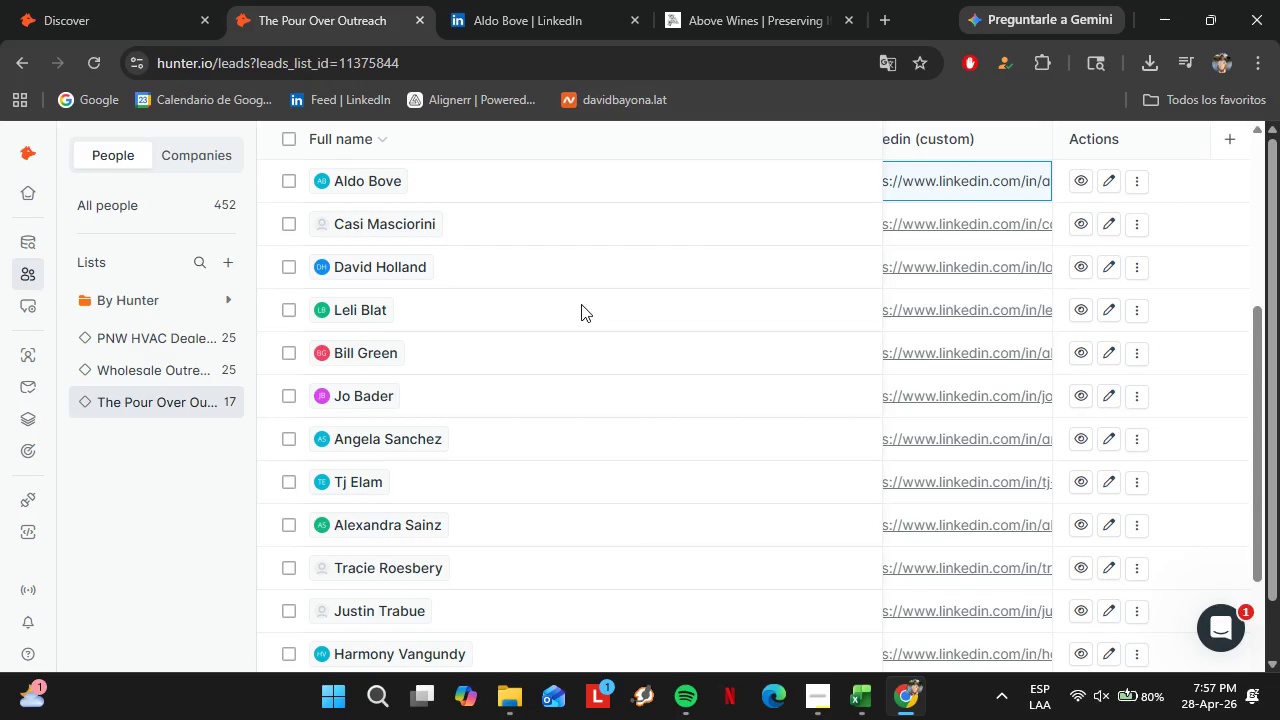 
left_click_drag(start_coordinate=[1025, 531], to_coordinate=[397, 530])
 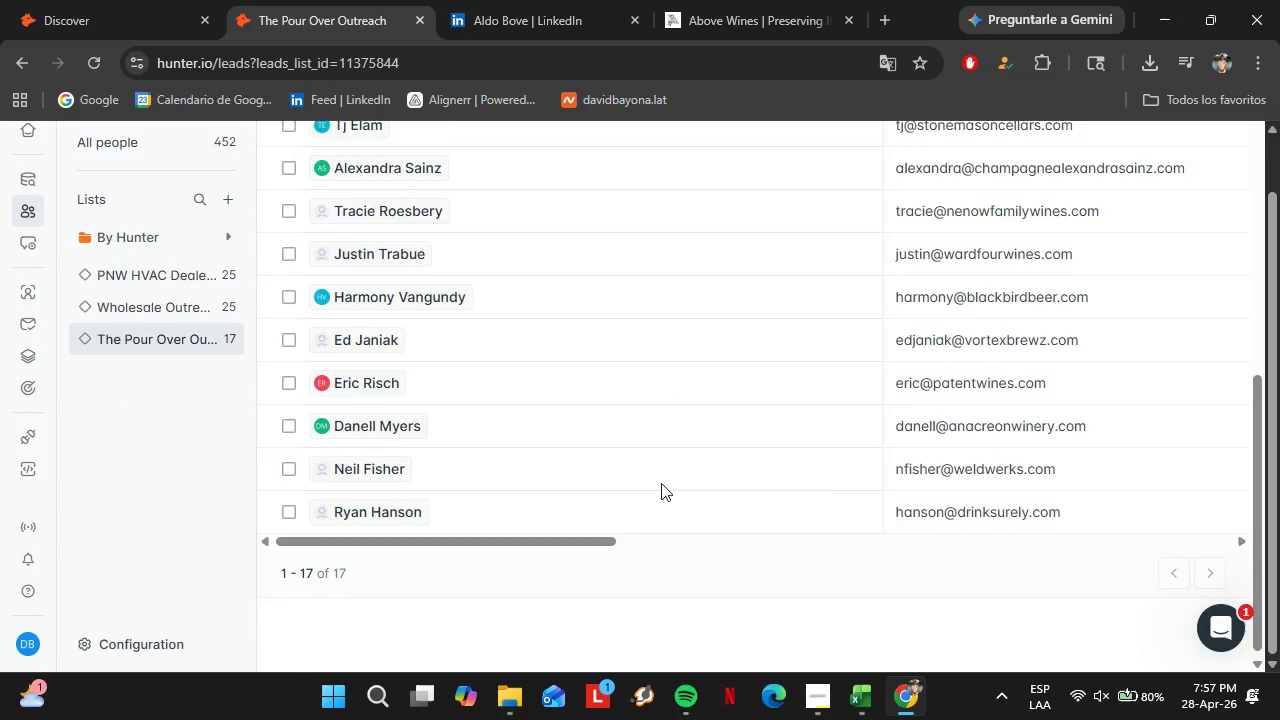 
scroll: coordinate [592, 366], scroll_direction: down, amount: 10.0
 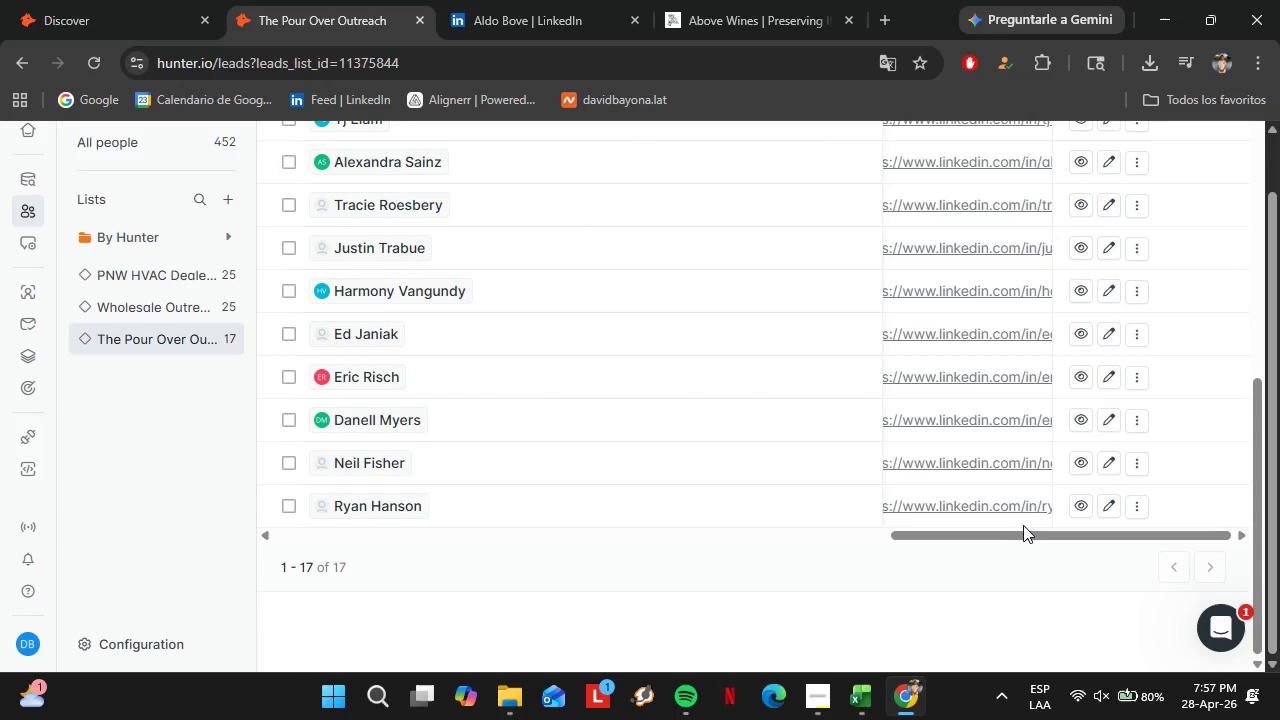 
scroll: coordinate [662, 483], scroll_direction: up, amount: 6.0
 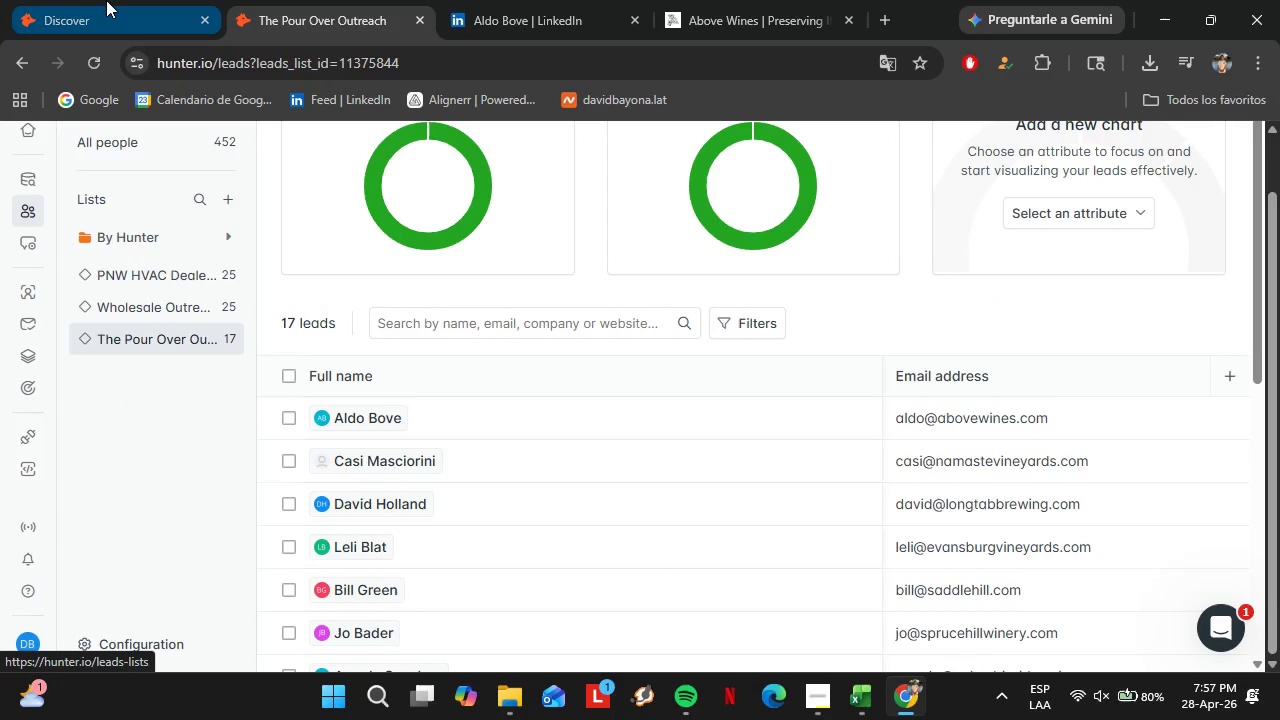 
left_click([112, 0])
 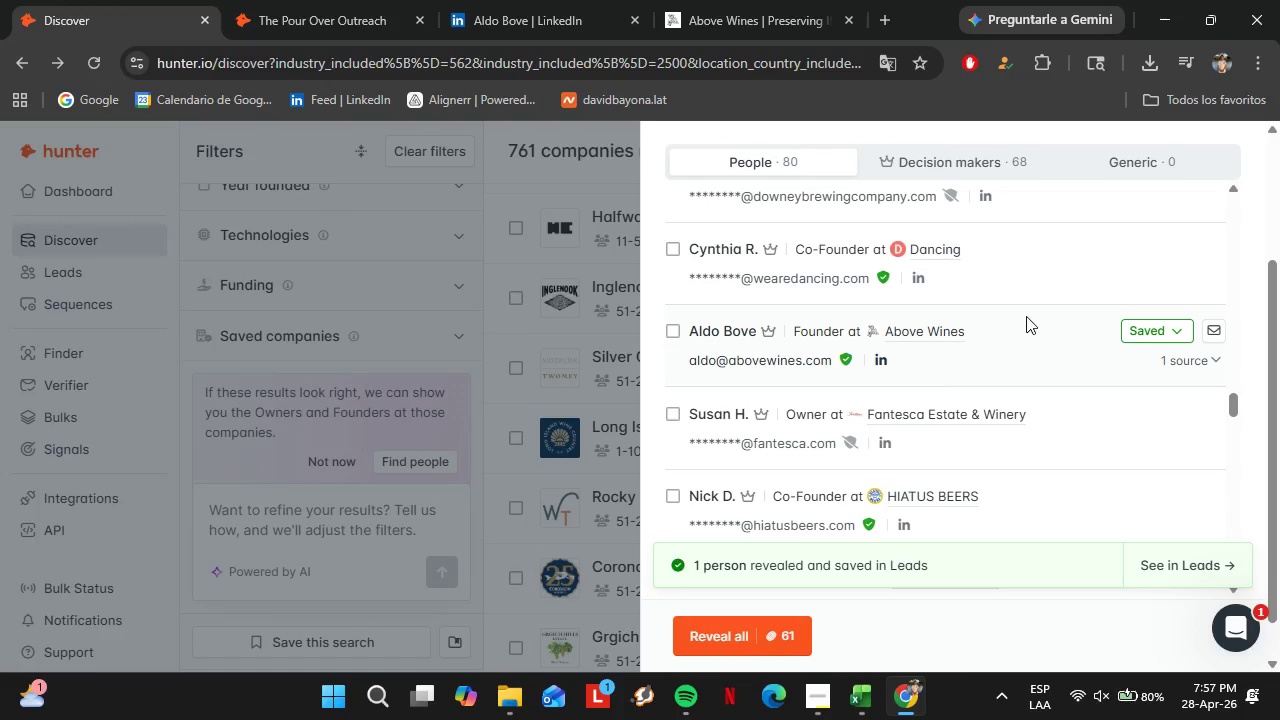 
left_click([891, 379])
 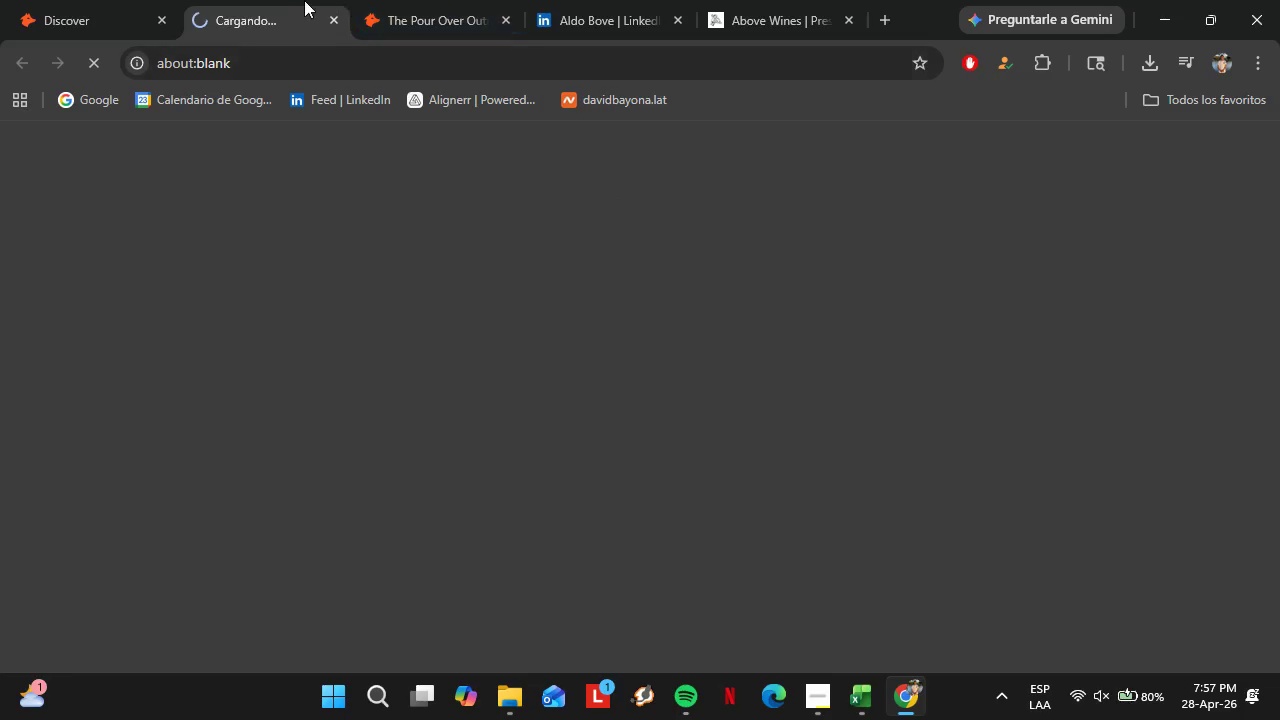 
scroll: coordinate [1027, 328], scroll_direction: down, amount: 1.0
 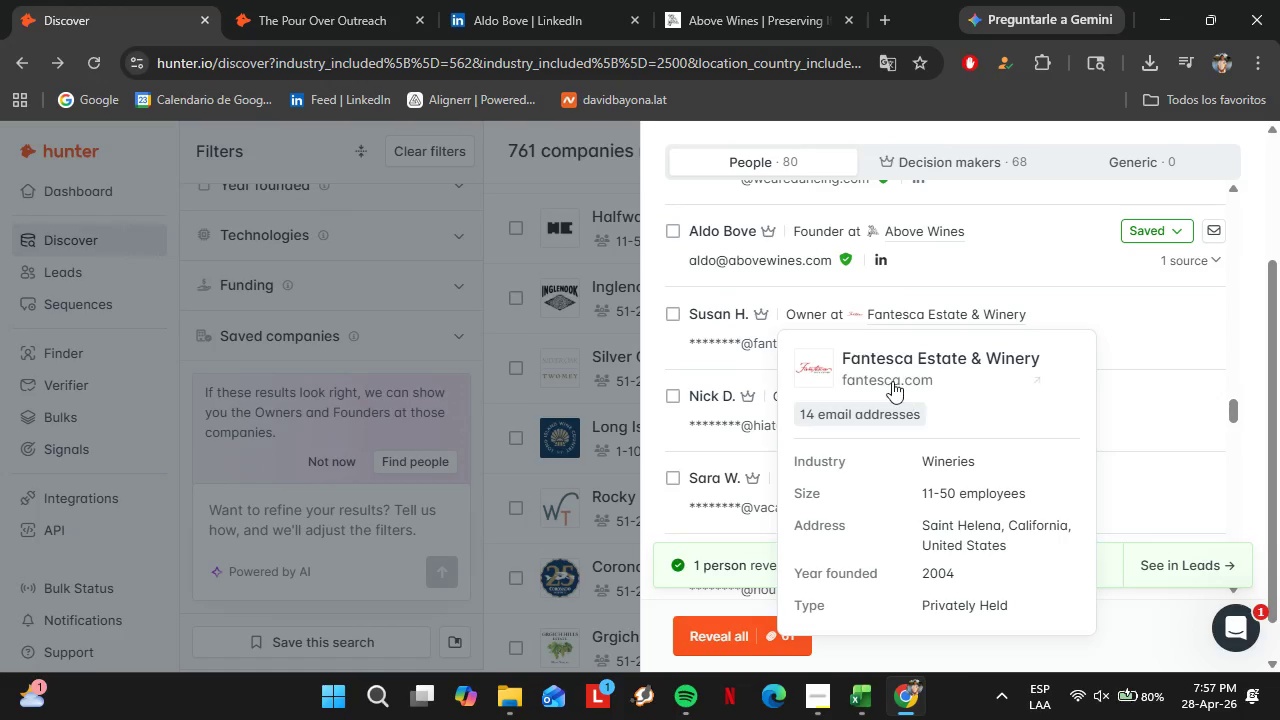 
left_click_drag(start_coordinate=[291, 0], to_coordinate=[514, 0])
 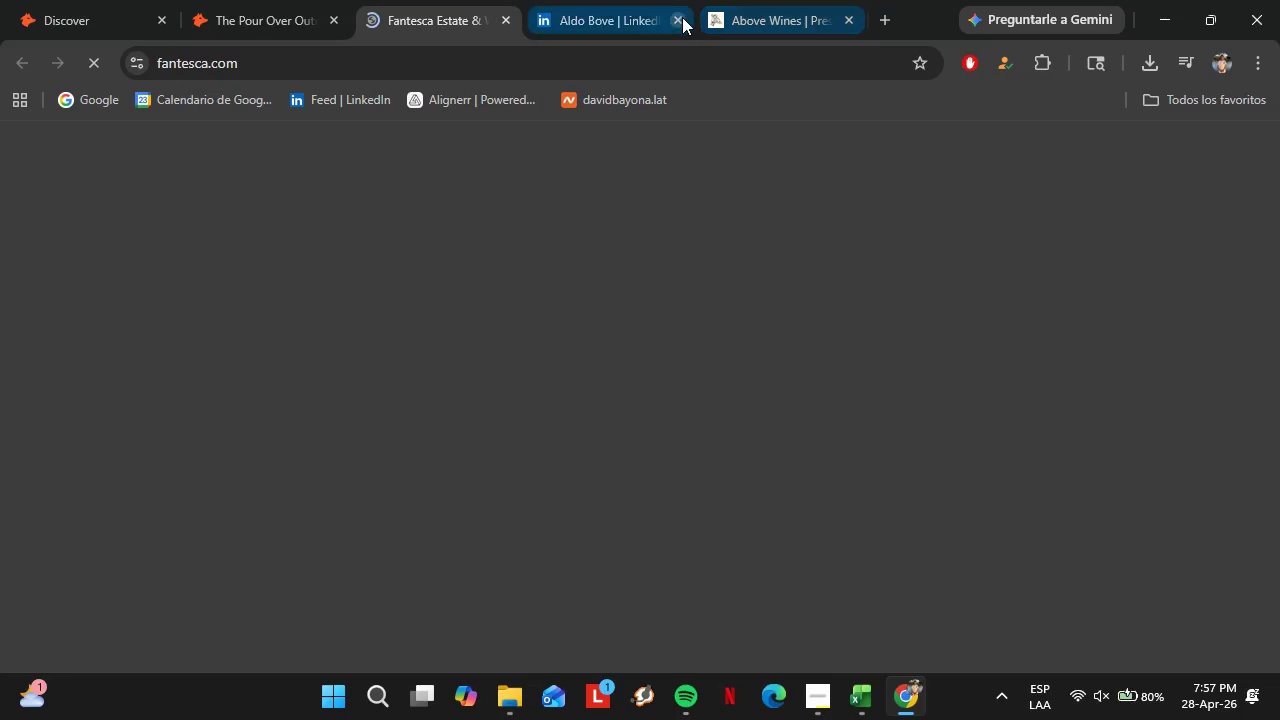 
left_click([680, 18])
 